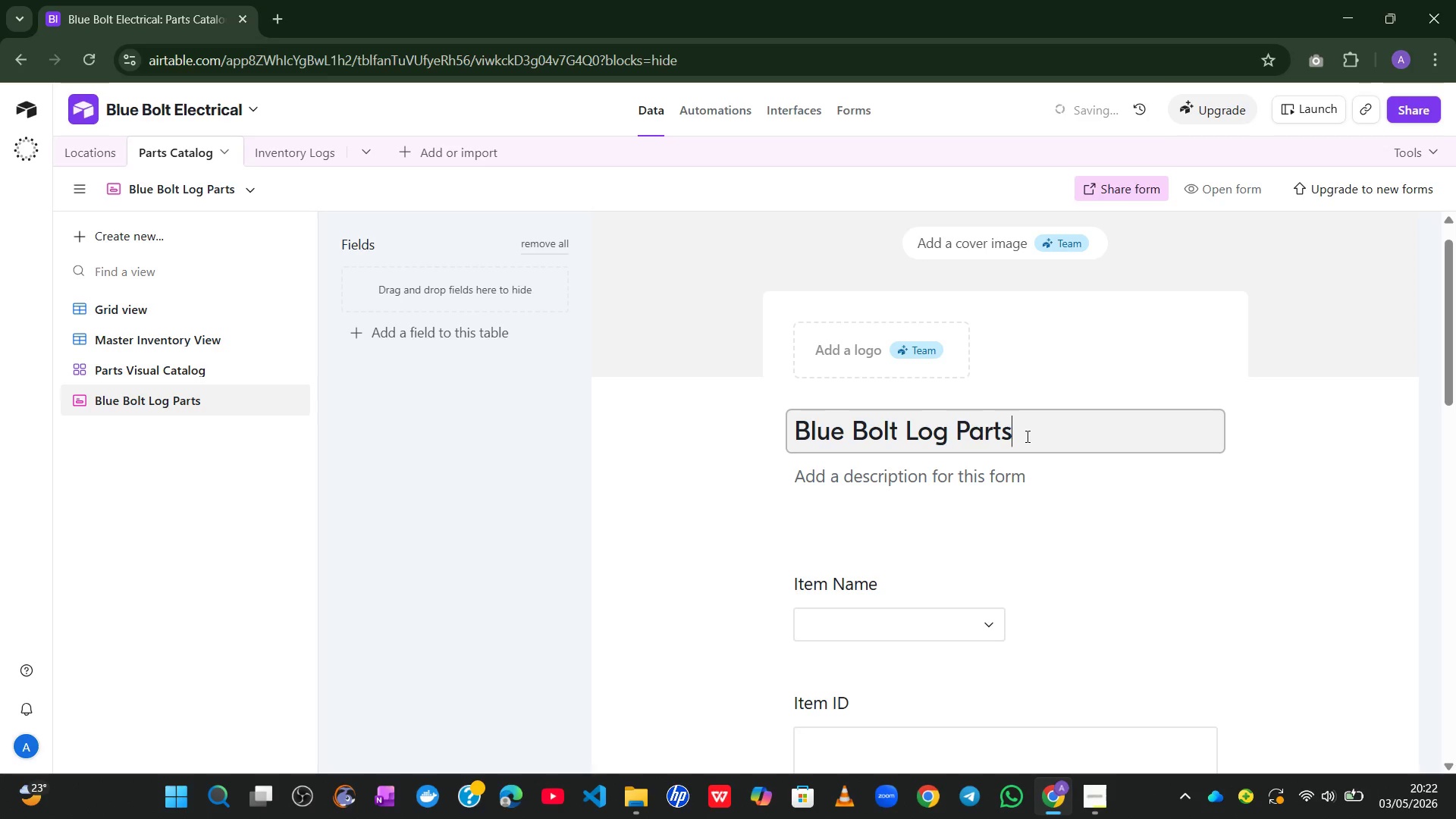 
type( Used)
 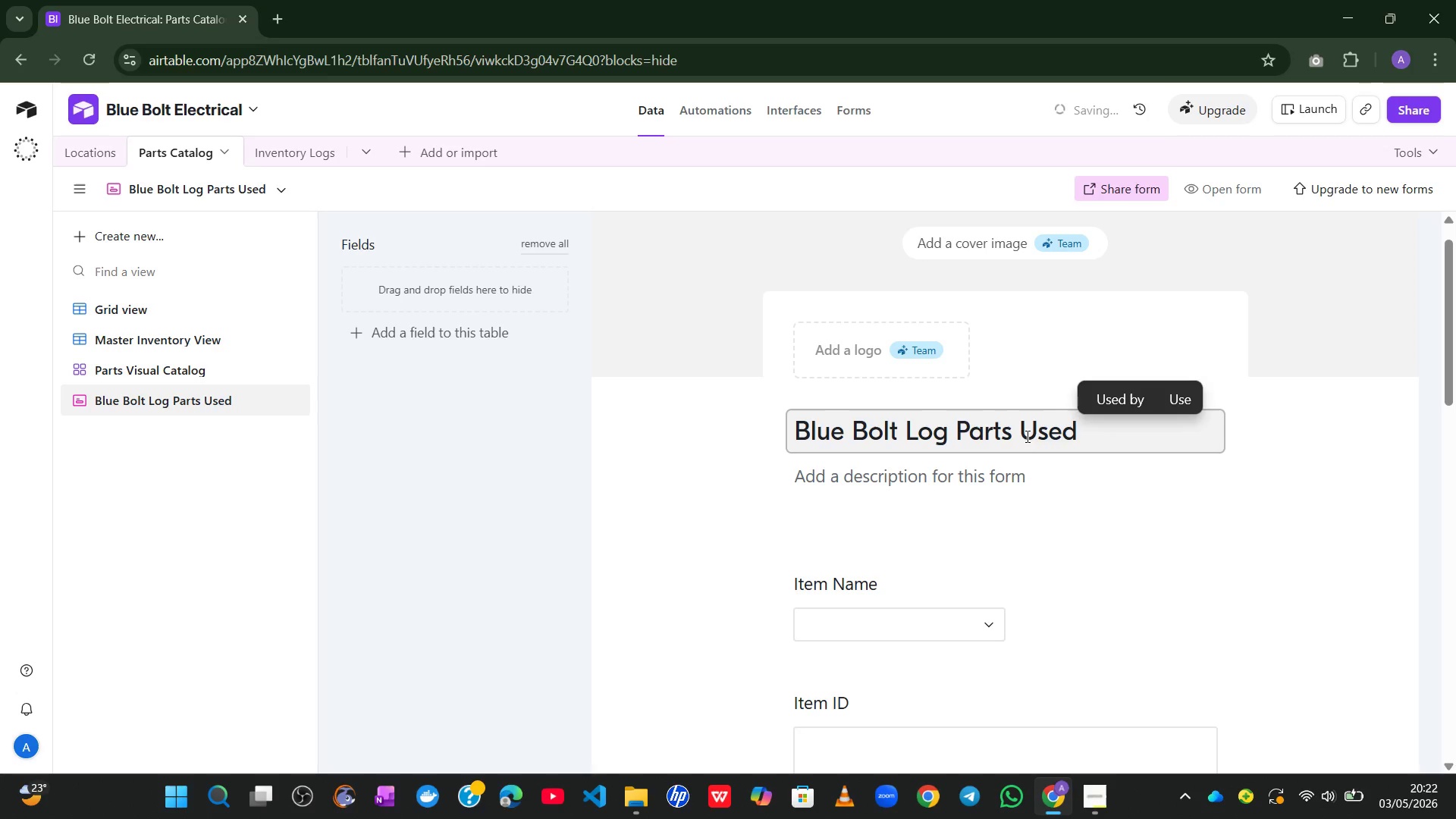 
left_click([904, 437])
 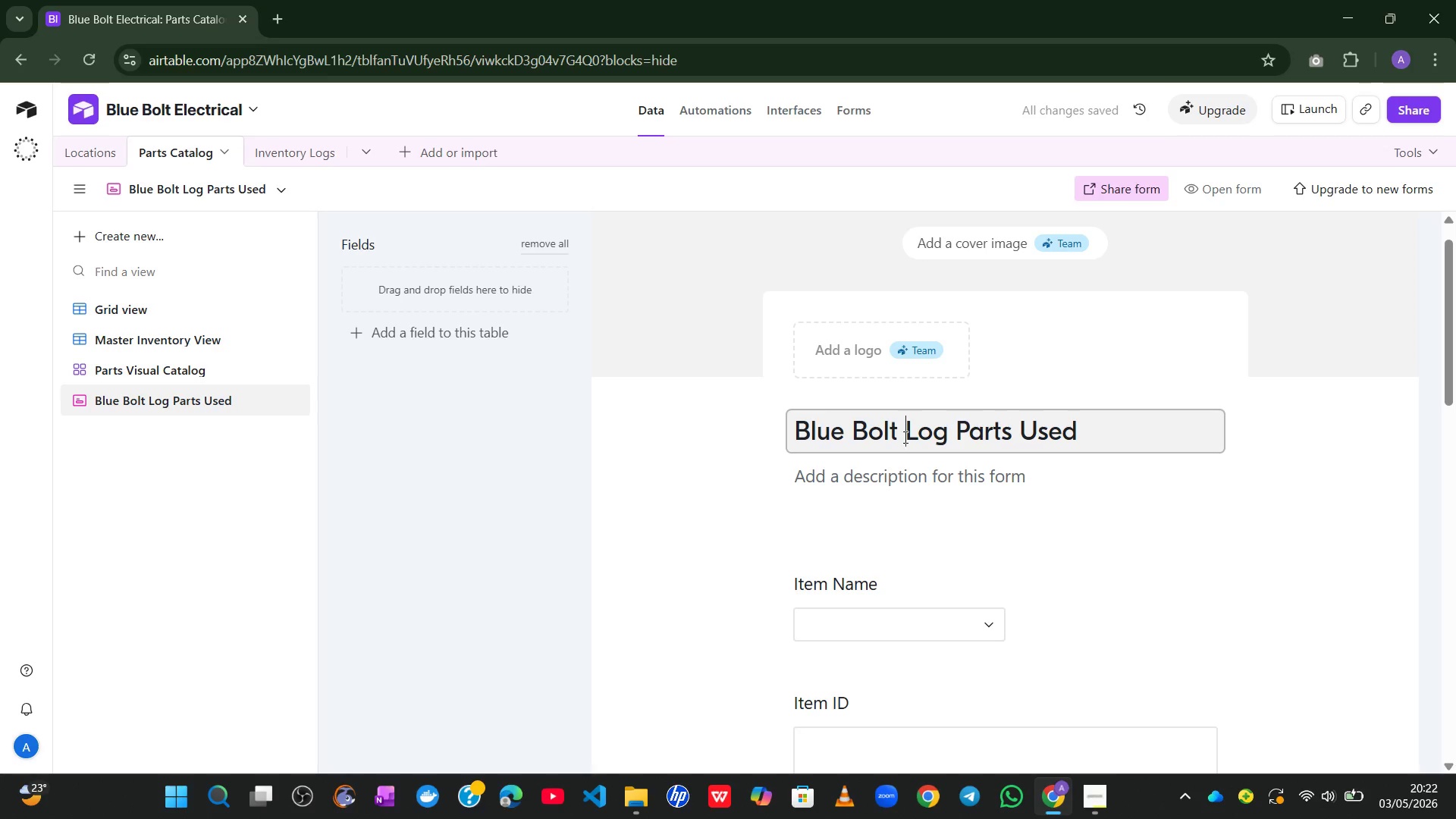 
key(ArrowLeft)
 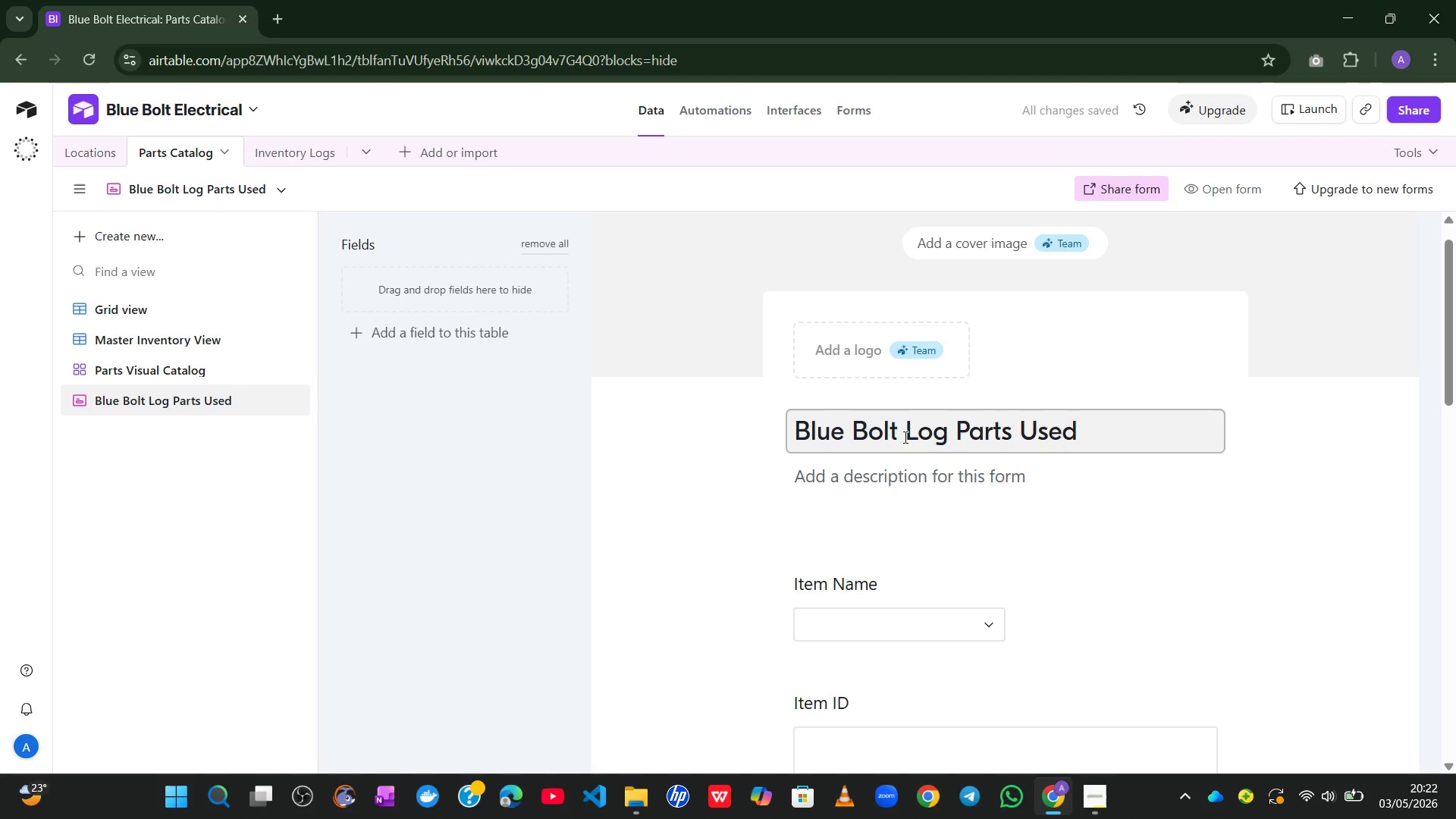 
key(Space)
 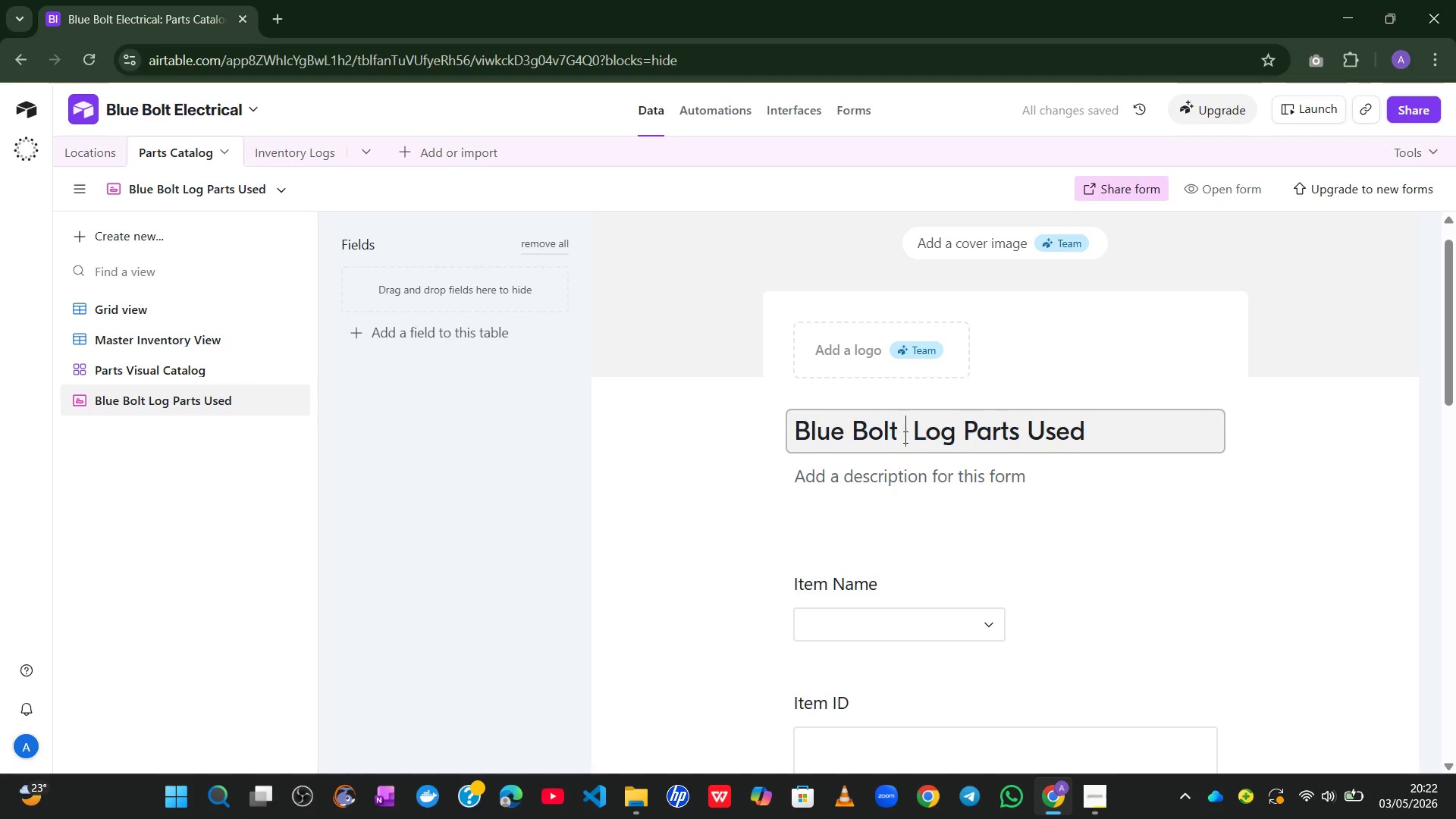 
key(NumpadSubtract)
 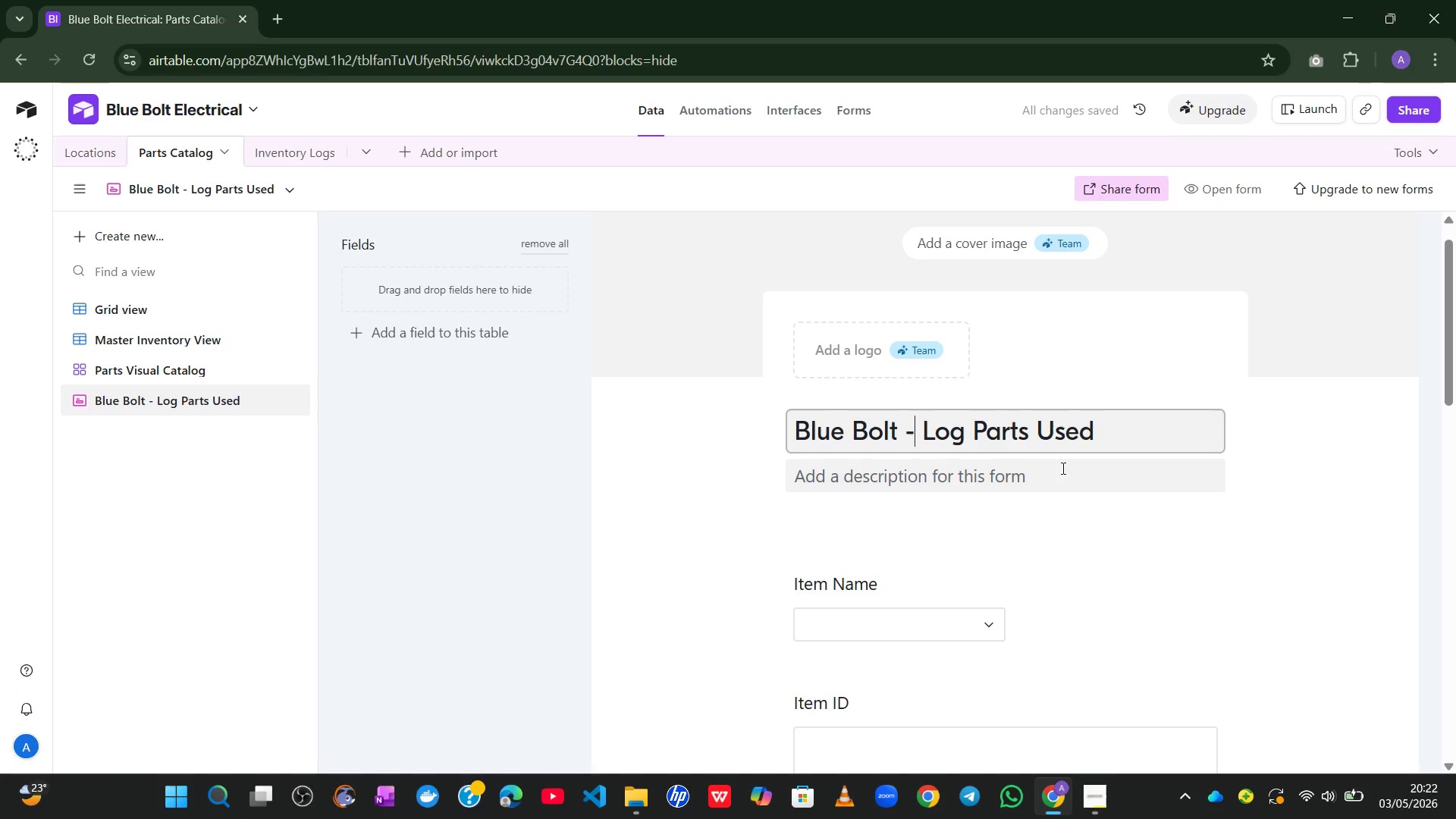 
wait(8.23)
 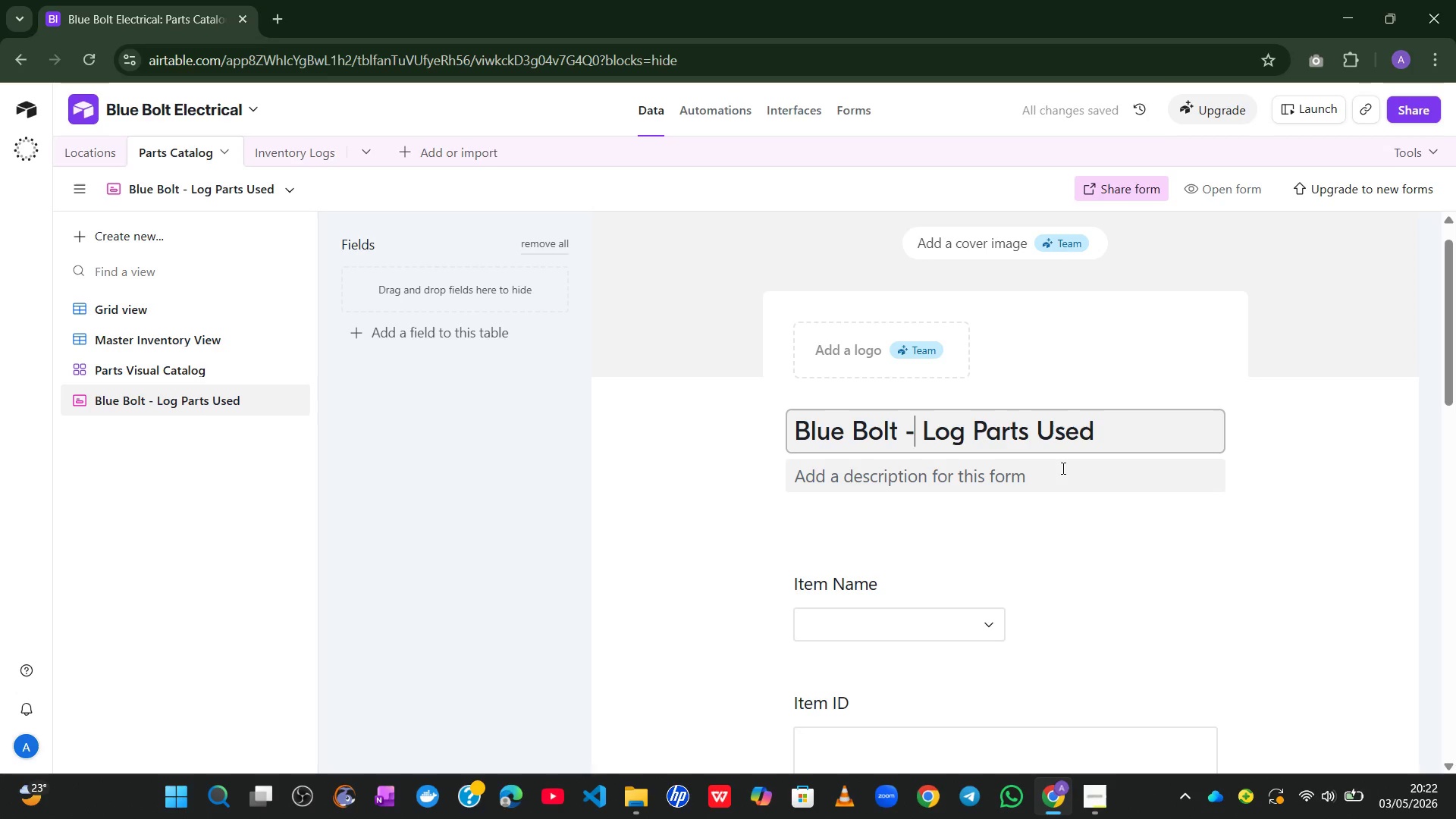 
left_click([1062, 468])
 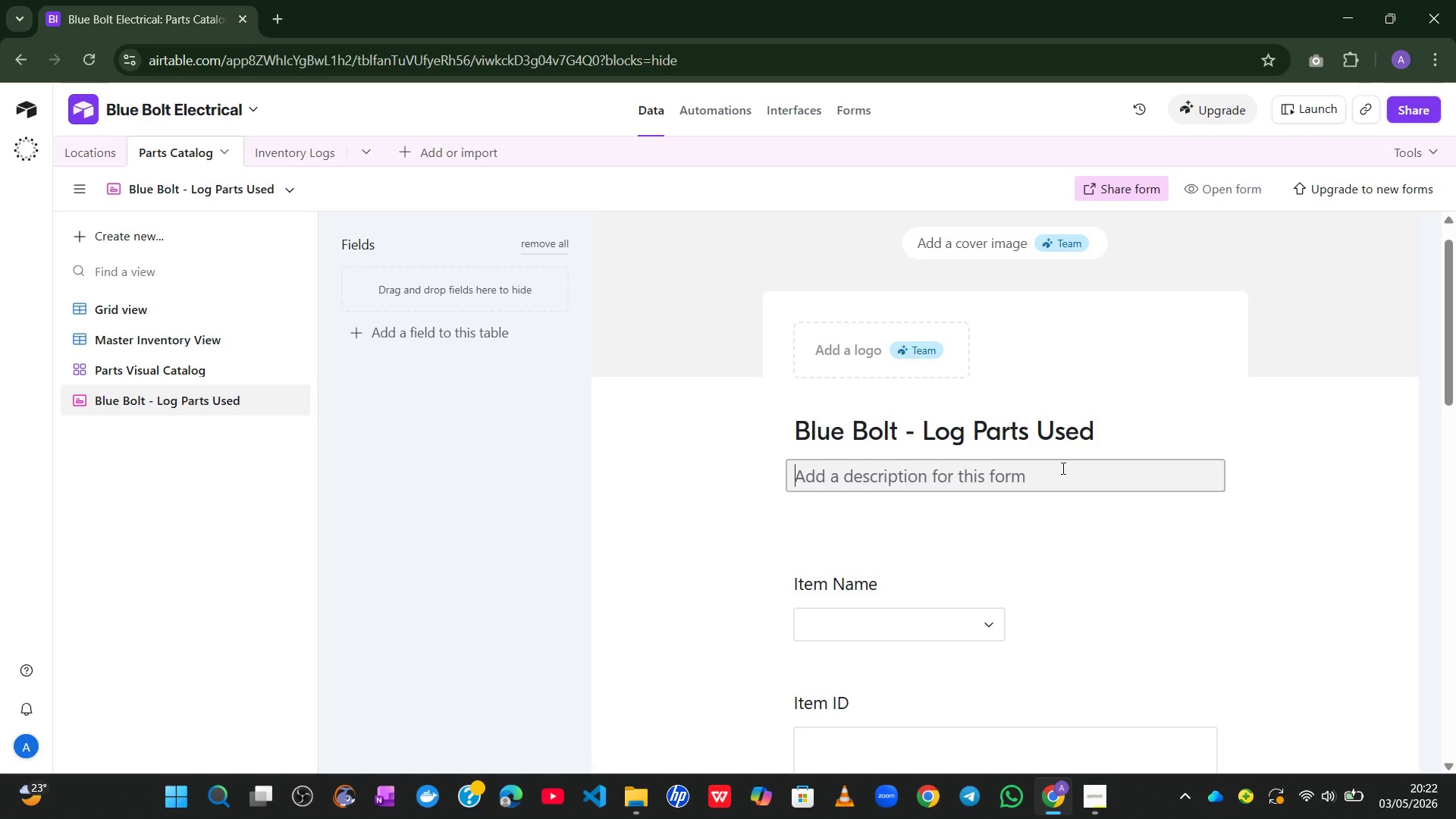 
type(Use this form)
 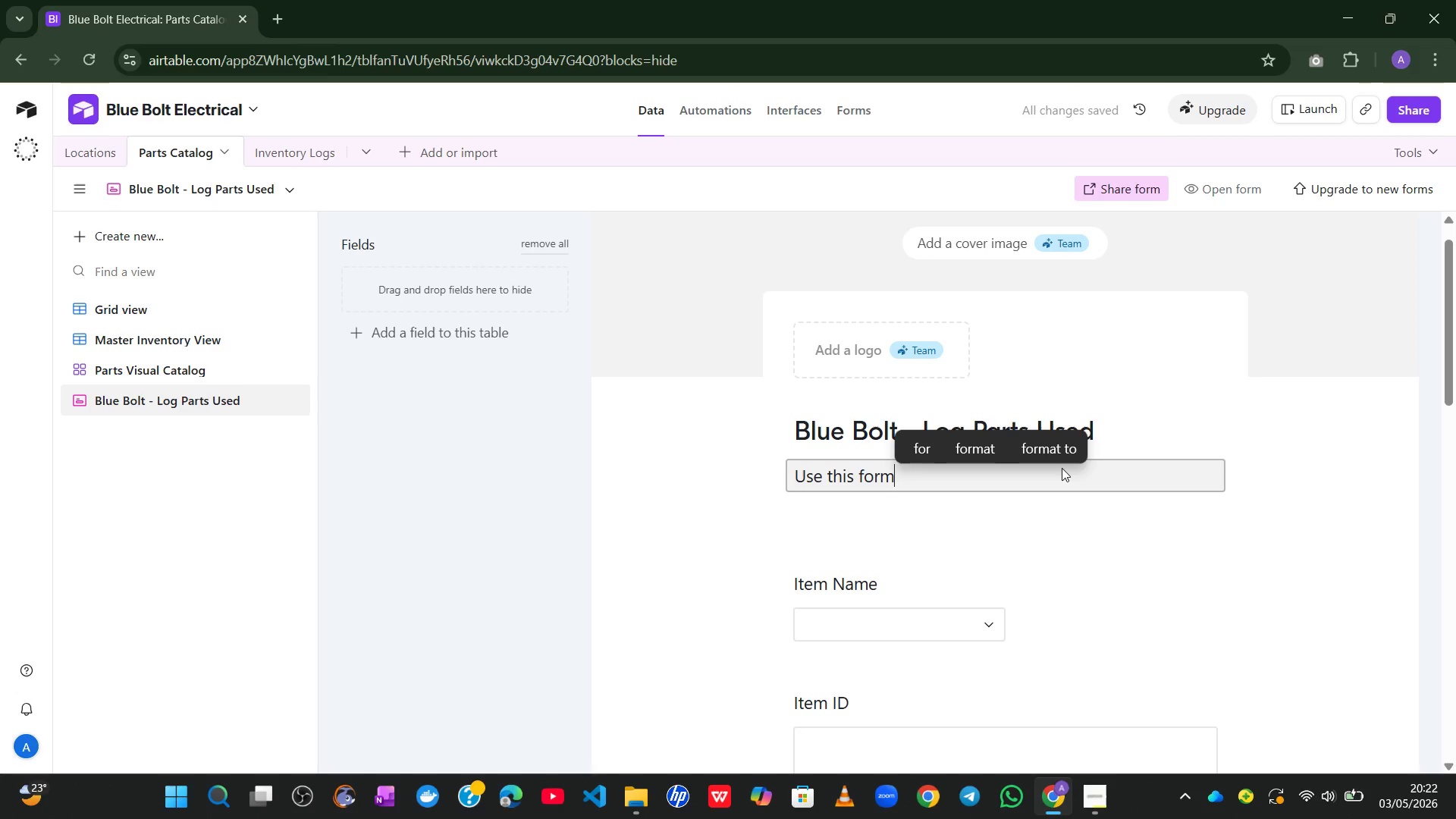 
type( to log any )
 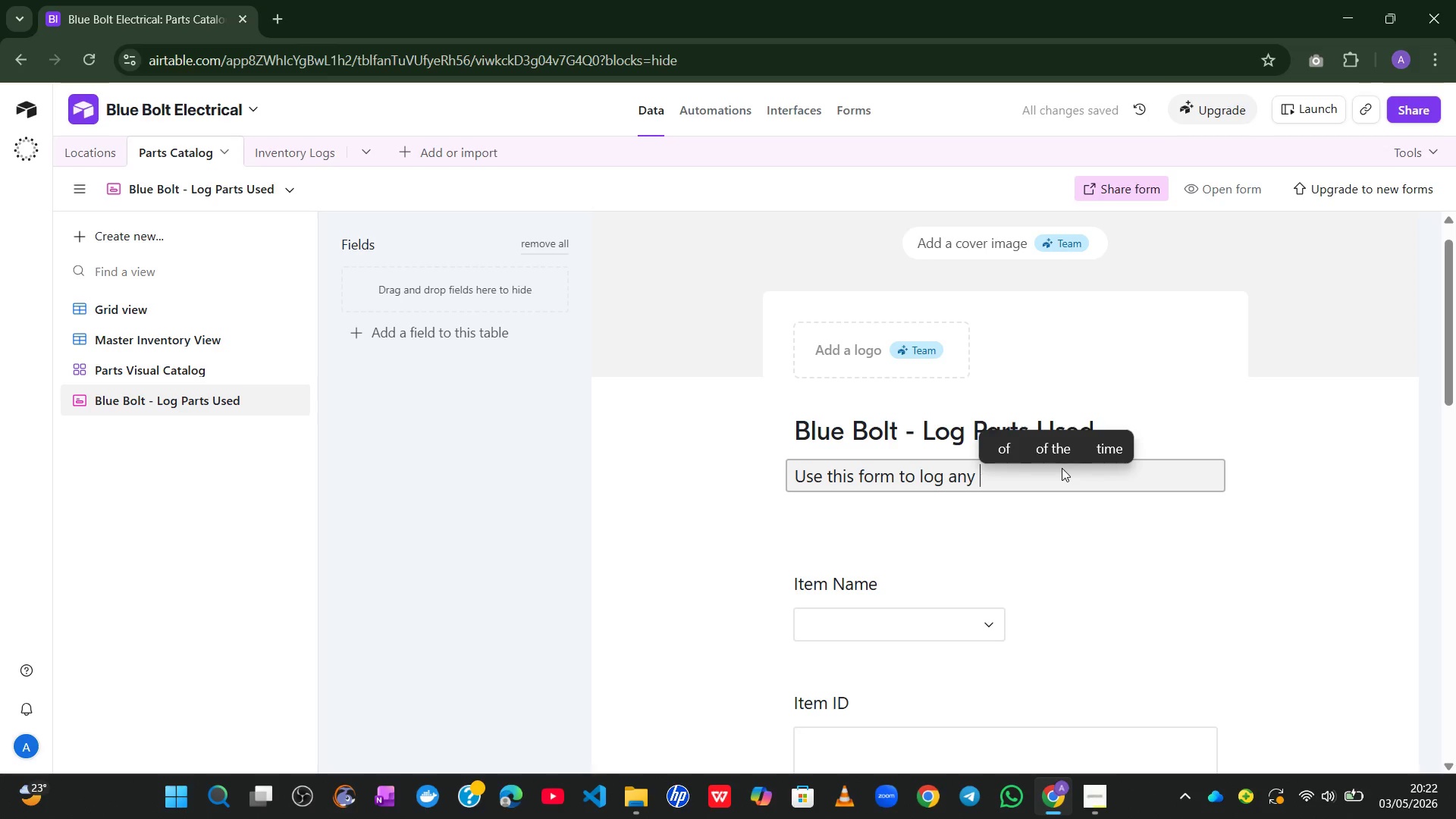 
type(parts used on a job,)
key(Backspace)
type(. )
 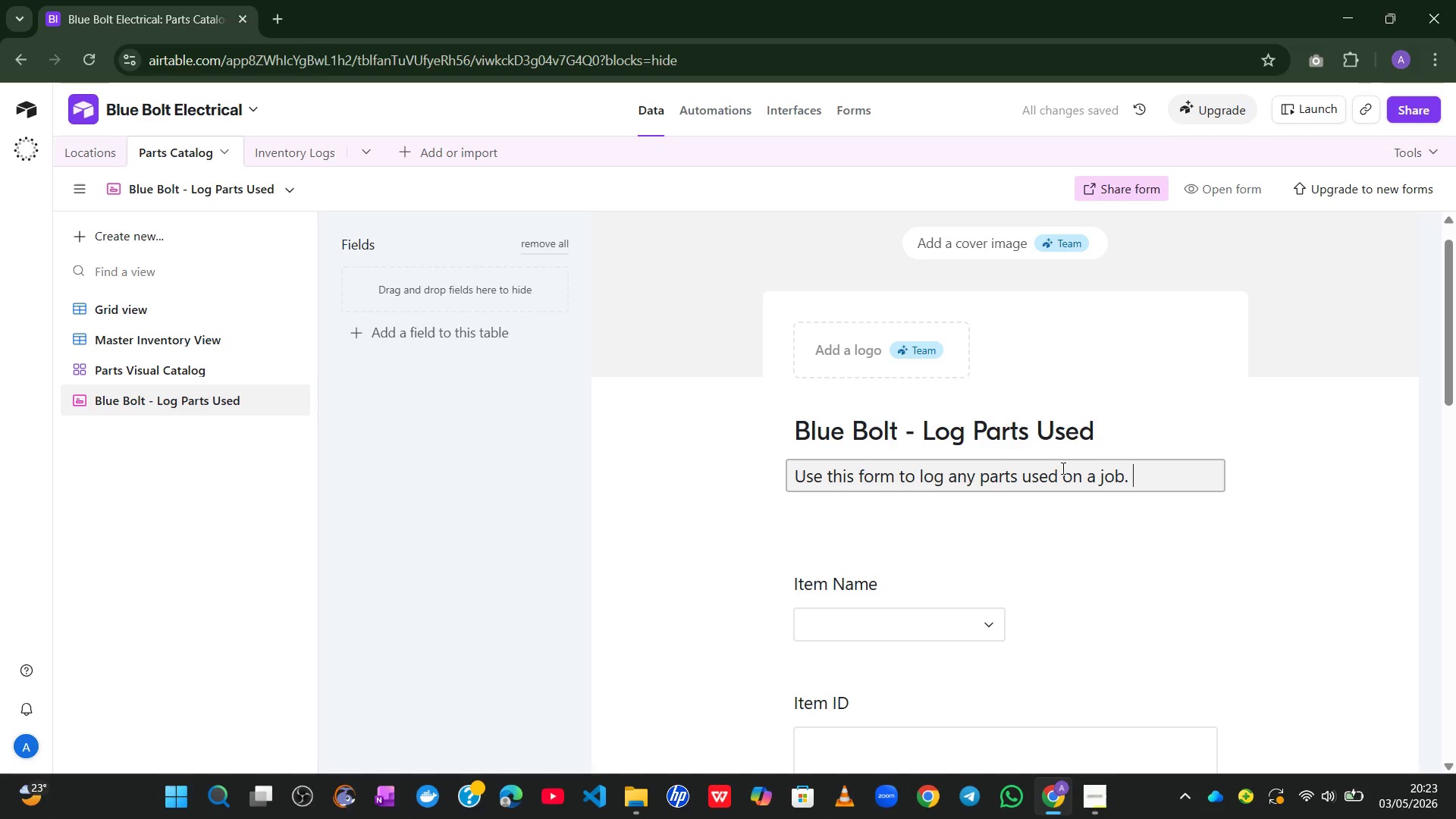 
hold_key(key=ShiftLeft, duration=0.36)
 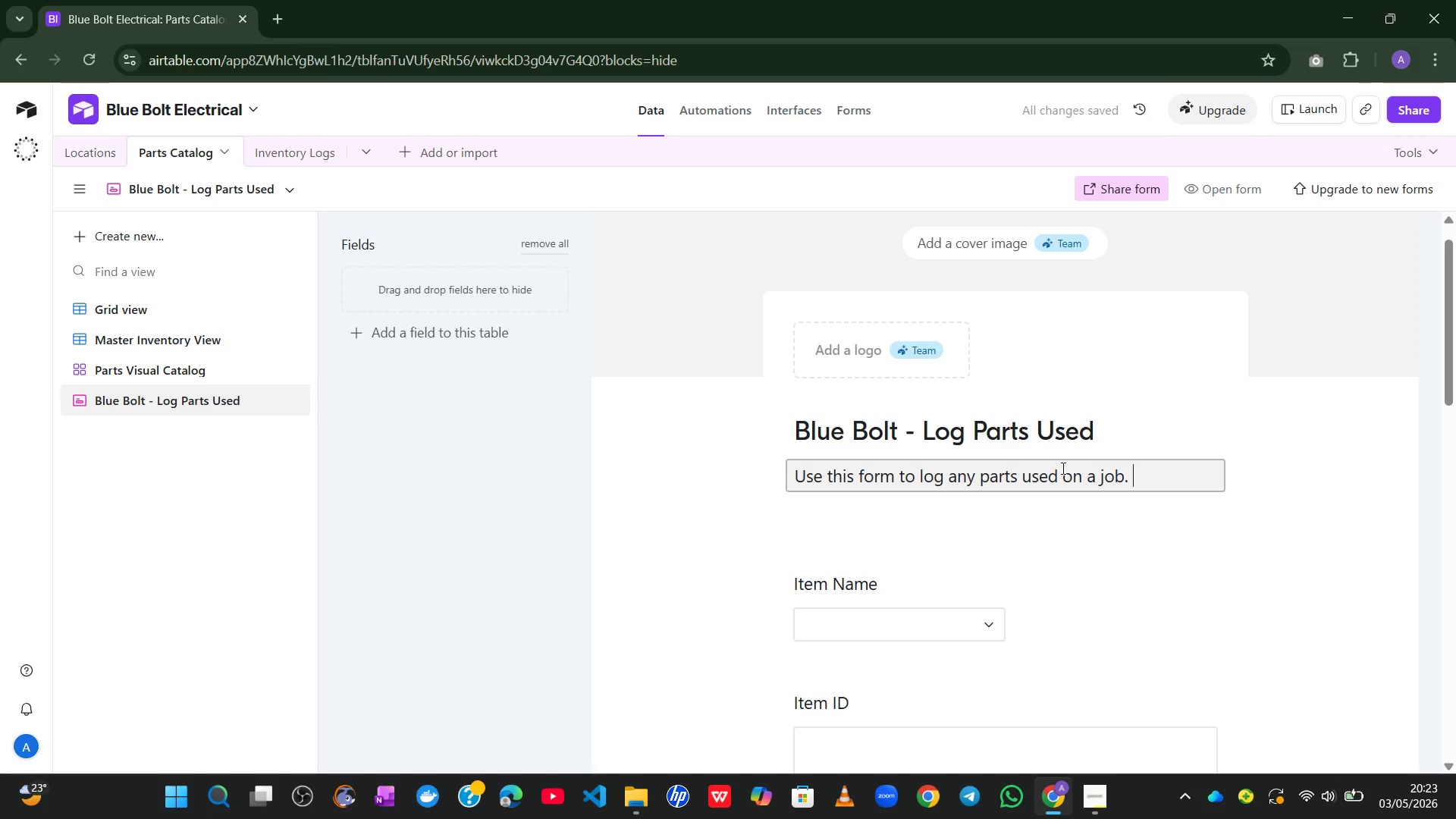 
type(Fill in all fields accurately.)
 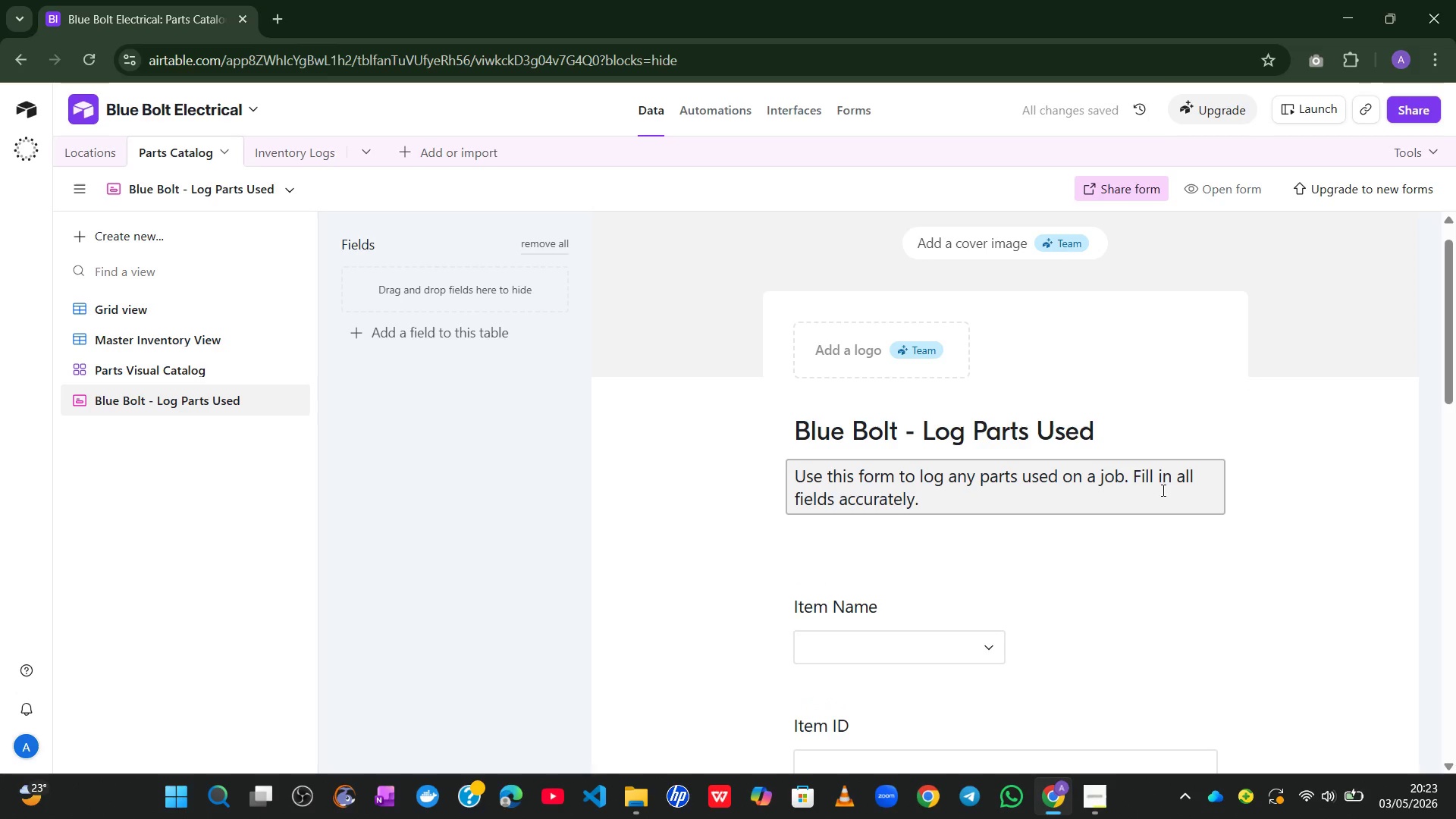 
left_click([1225, 594])
 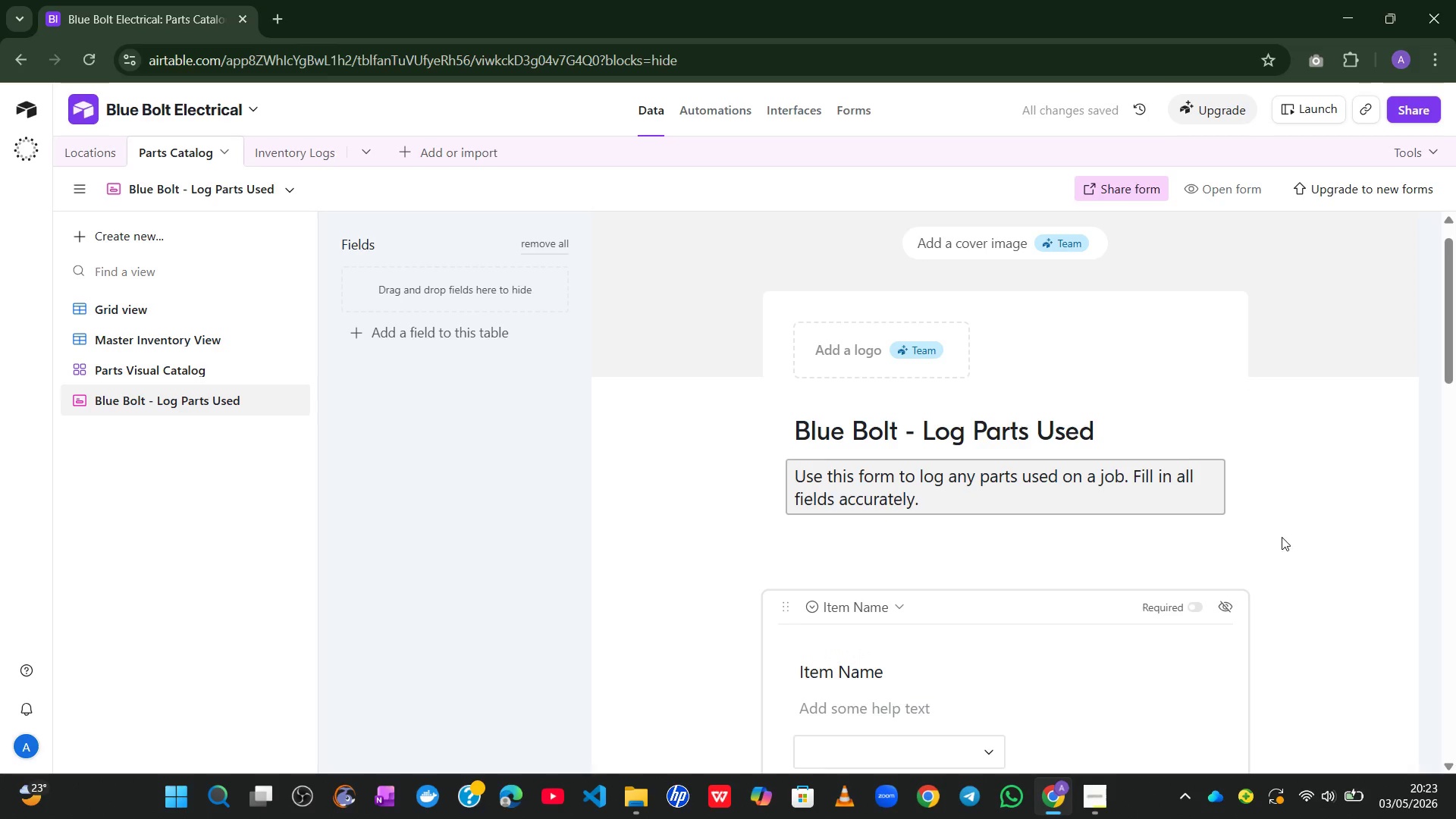 
left_click([1282, 537])
 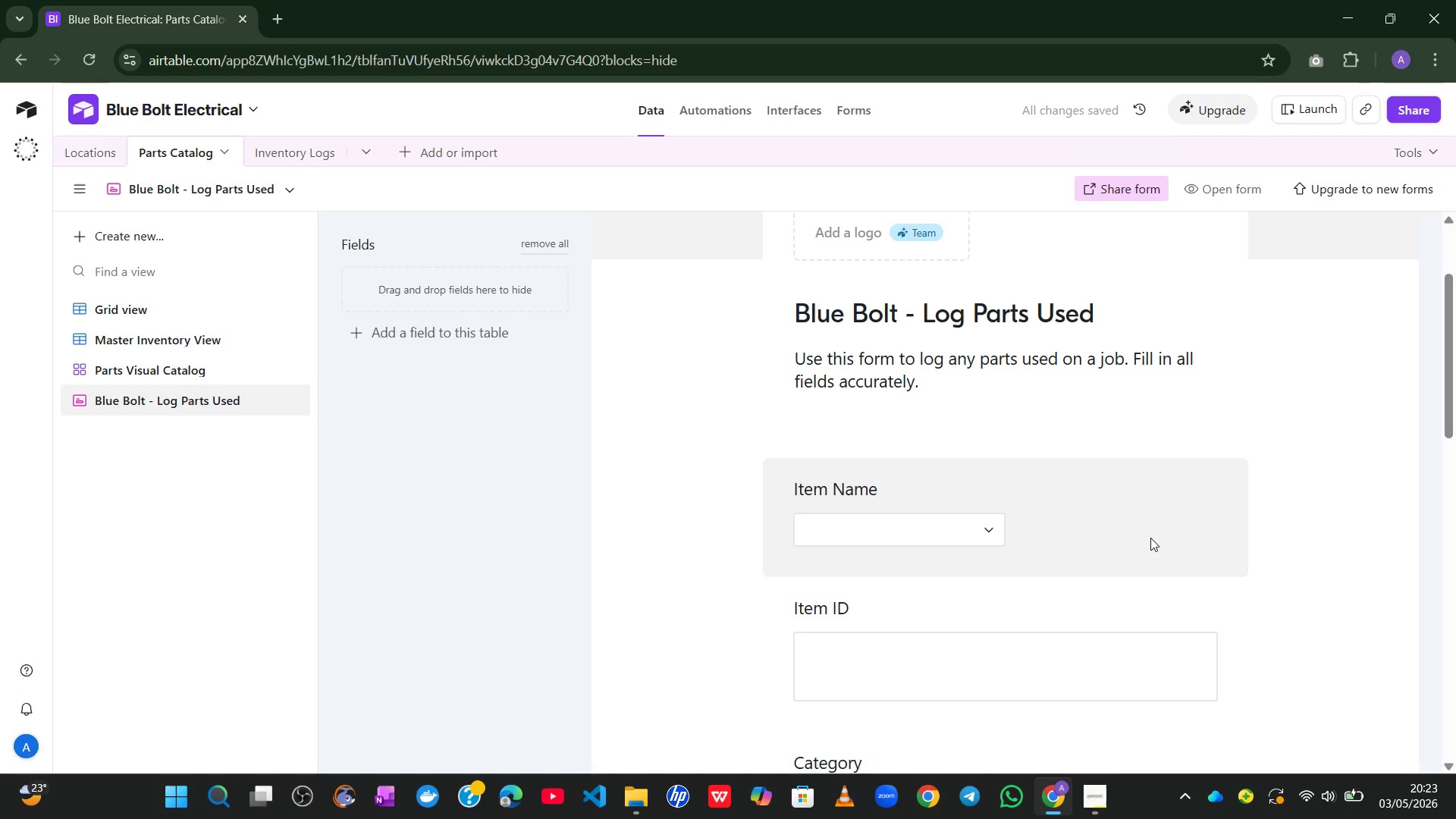 
left_click([1114, 488])
 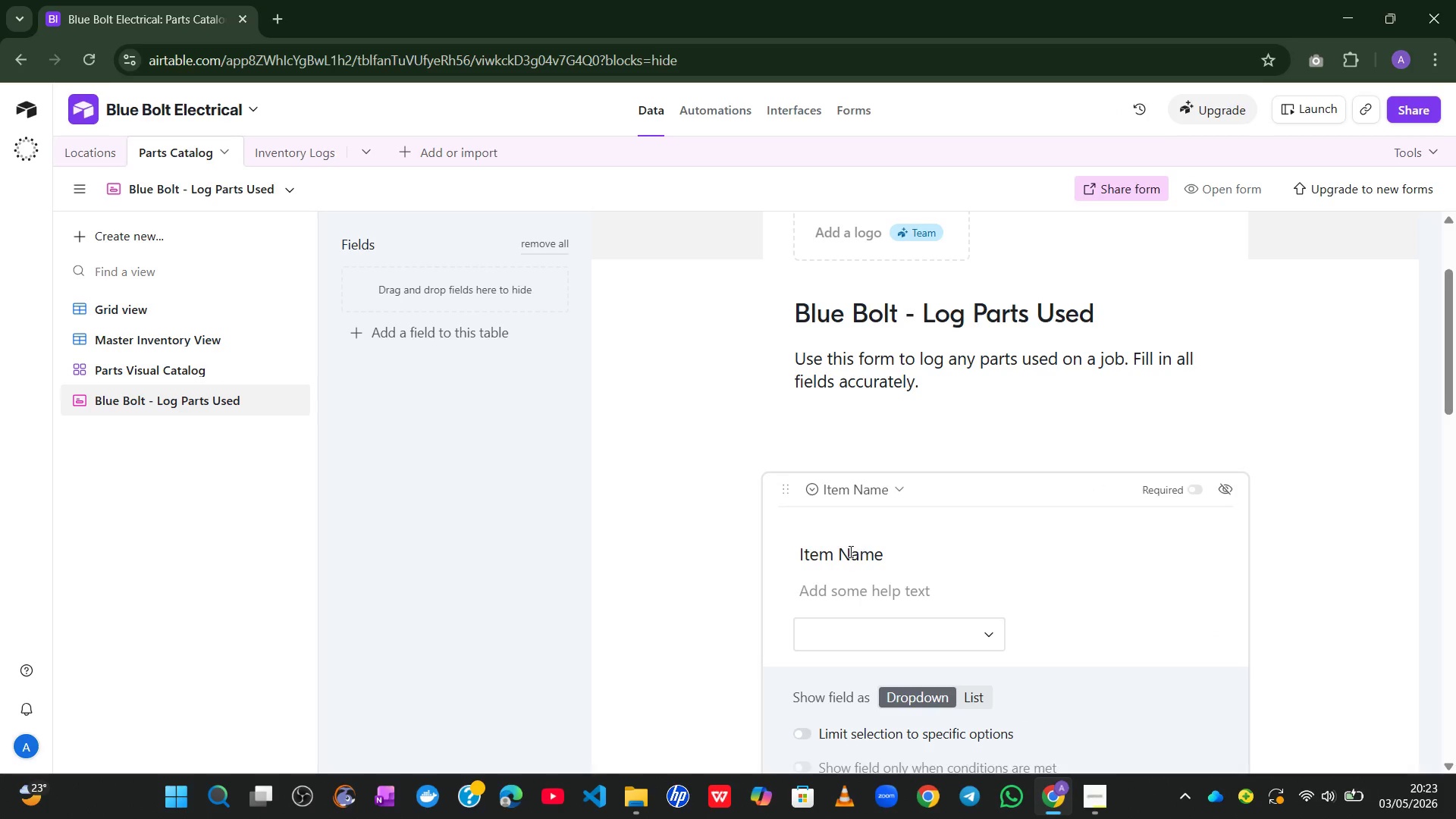 
left_click([862, 554])
 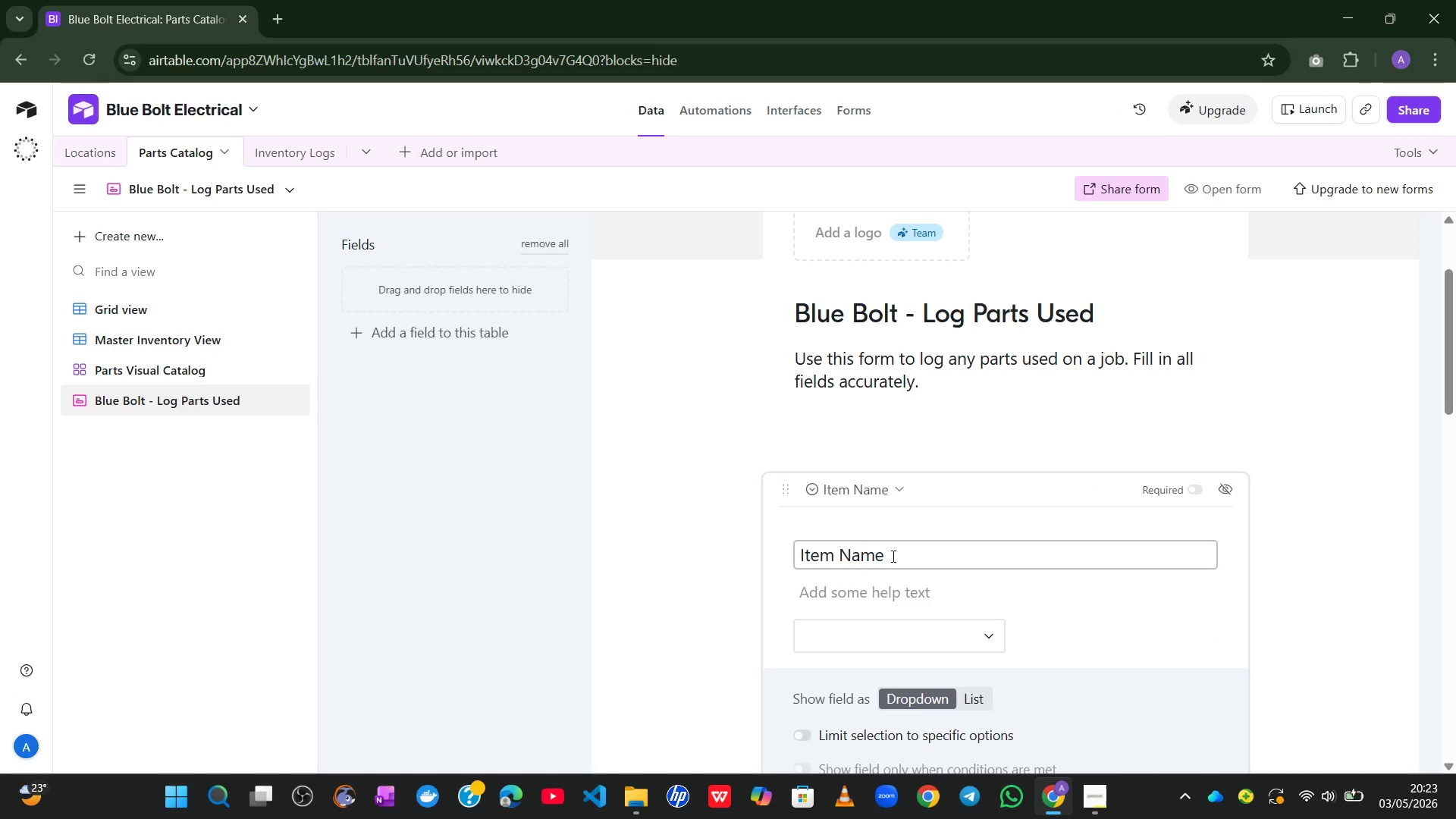 
left_click([893, 556])
 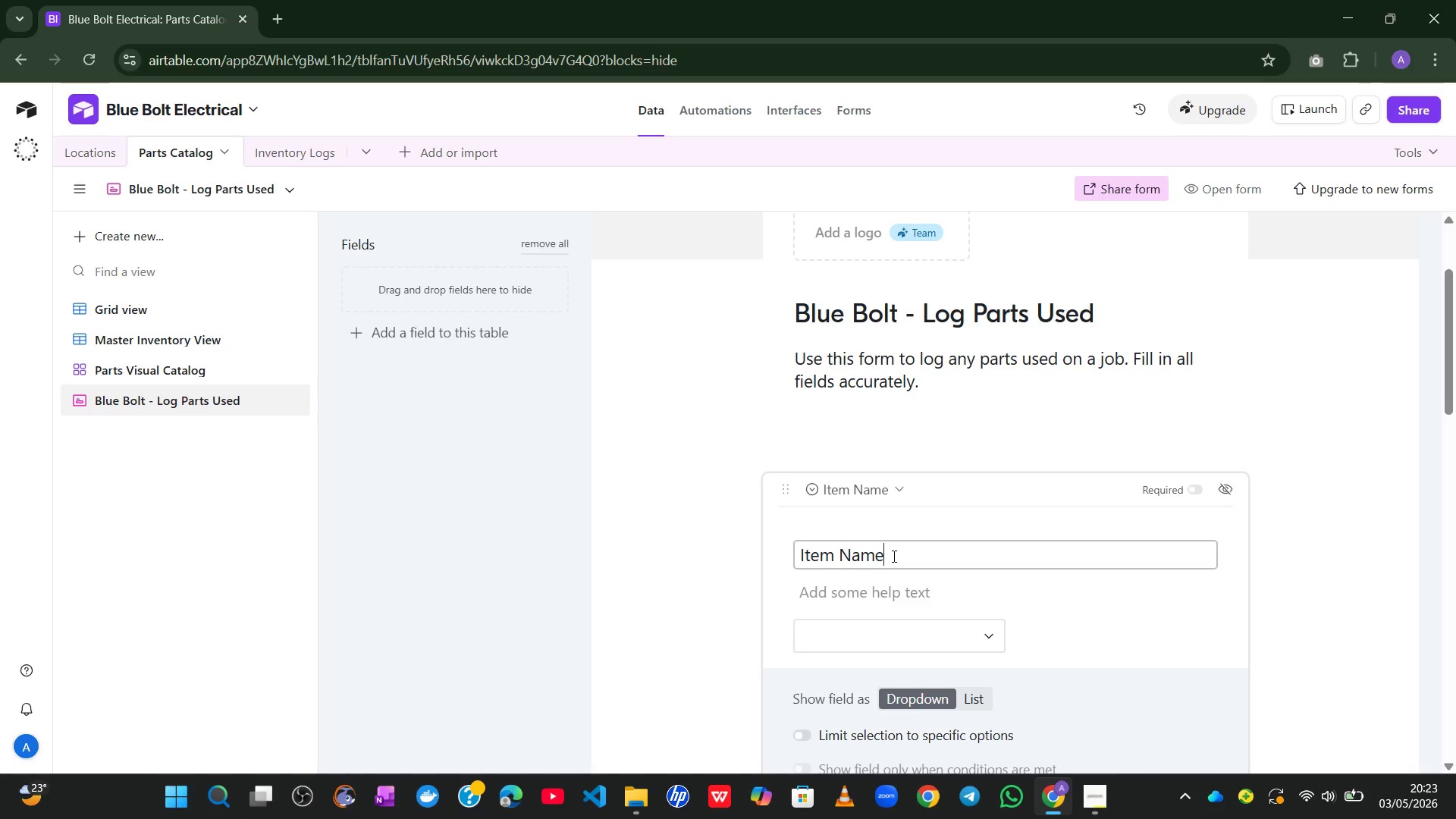 
wait(5.86)
 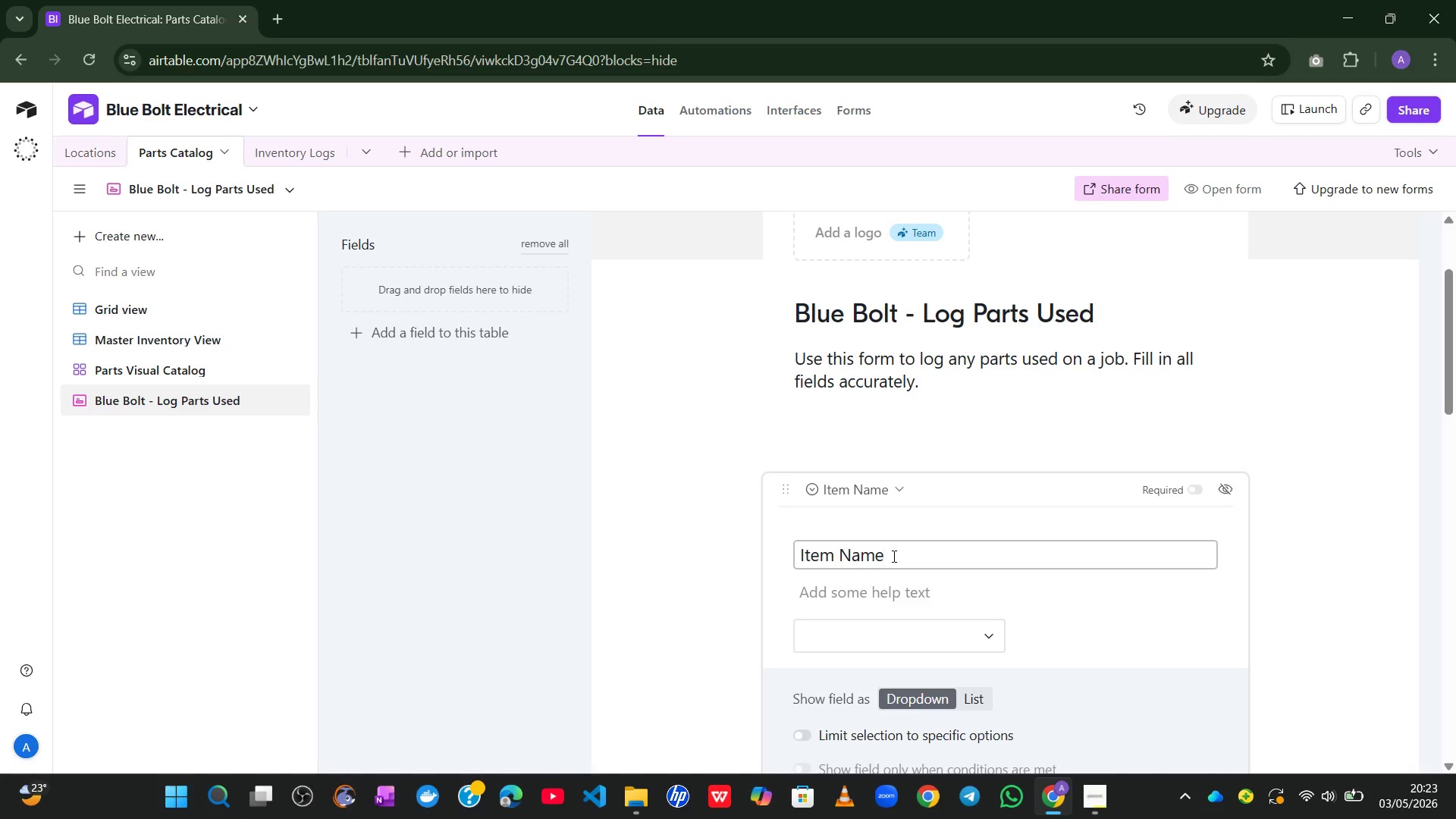 
left_click_drag(start_coordinate=[893, 556], to_coordinate=[796, 544])
 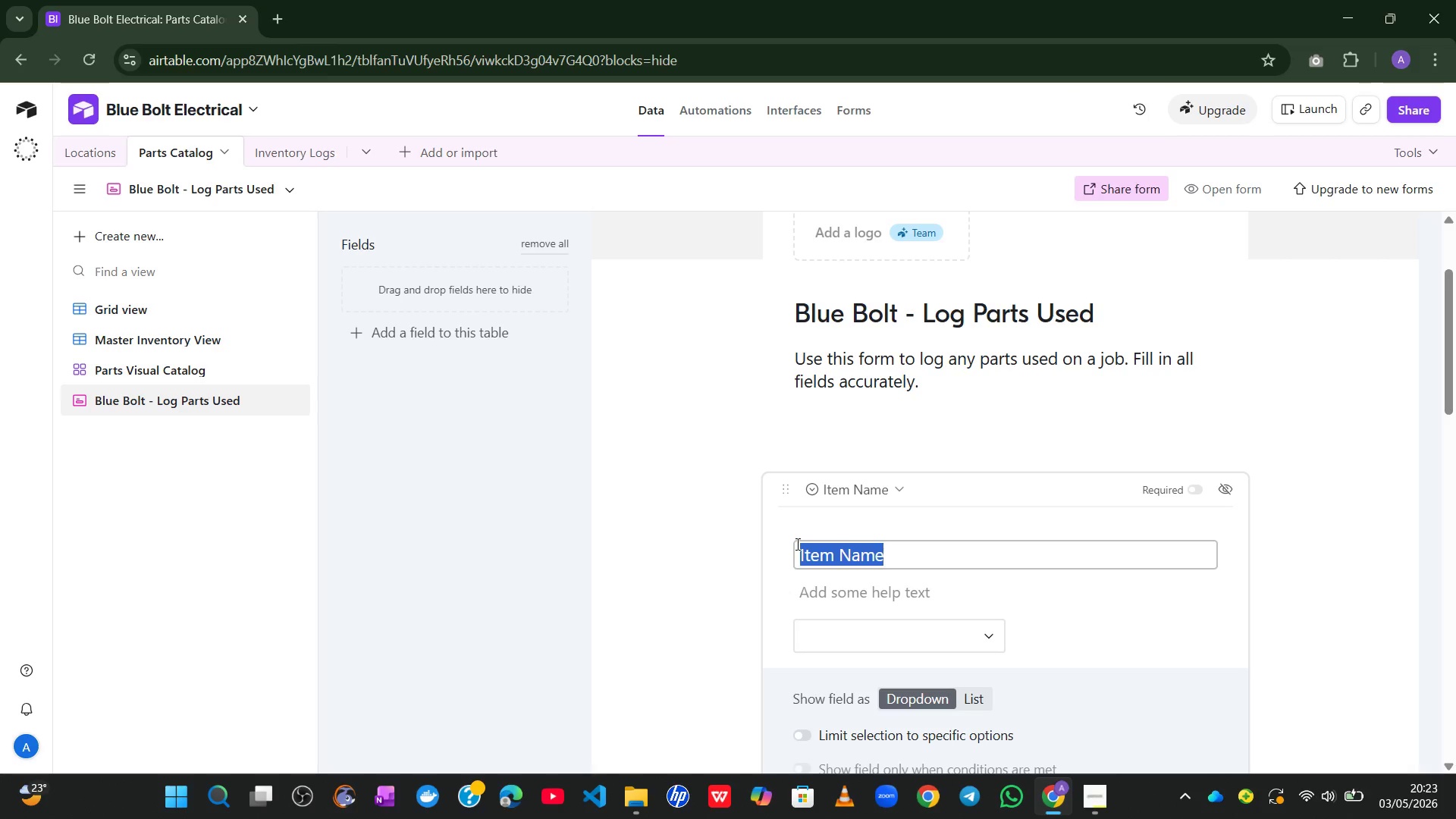 
type(Date)
 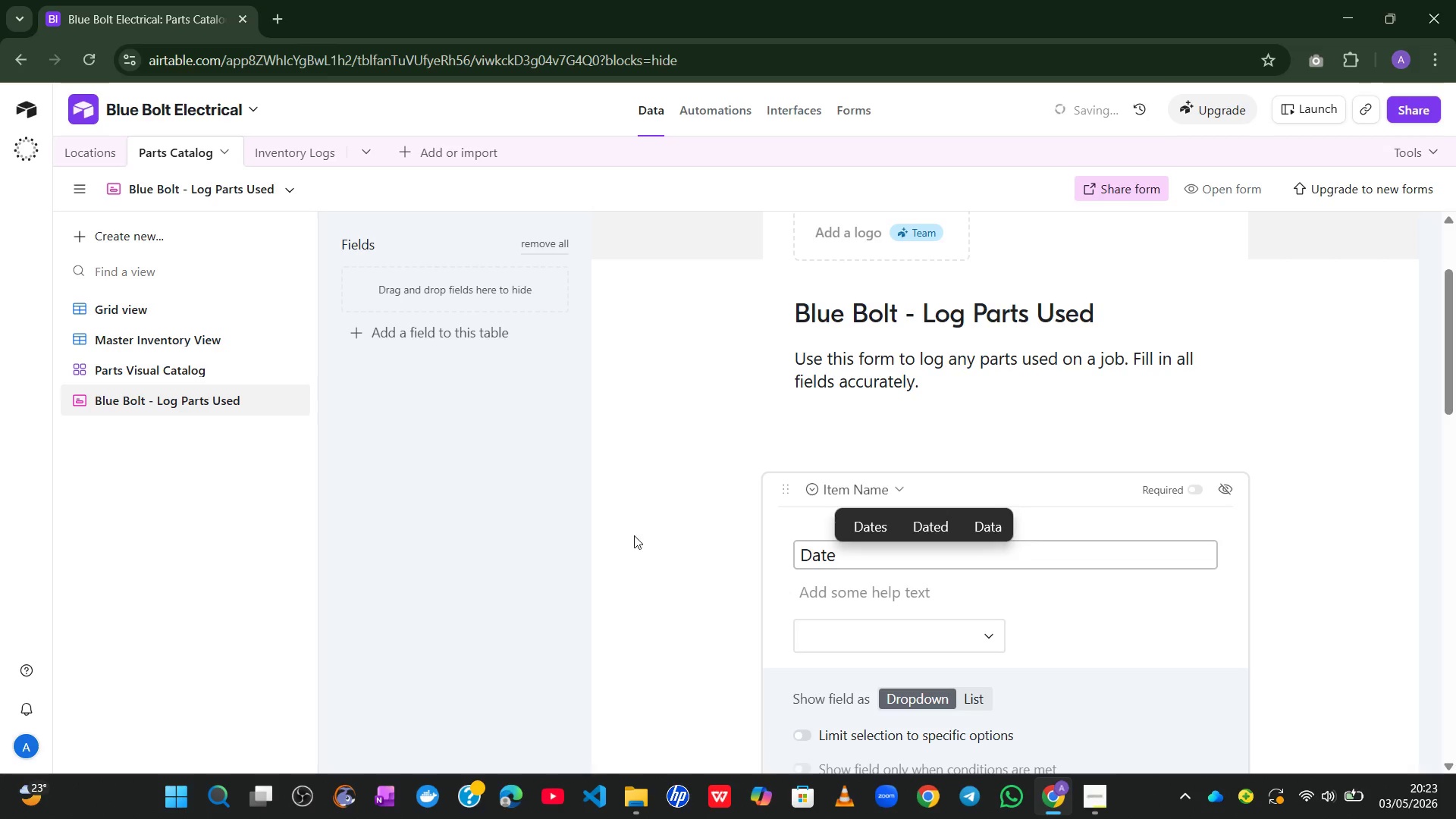 
left_click([632, 535])
 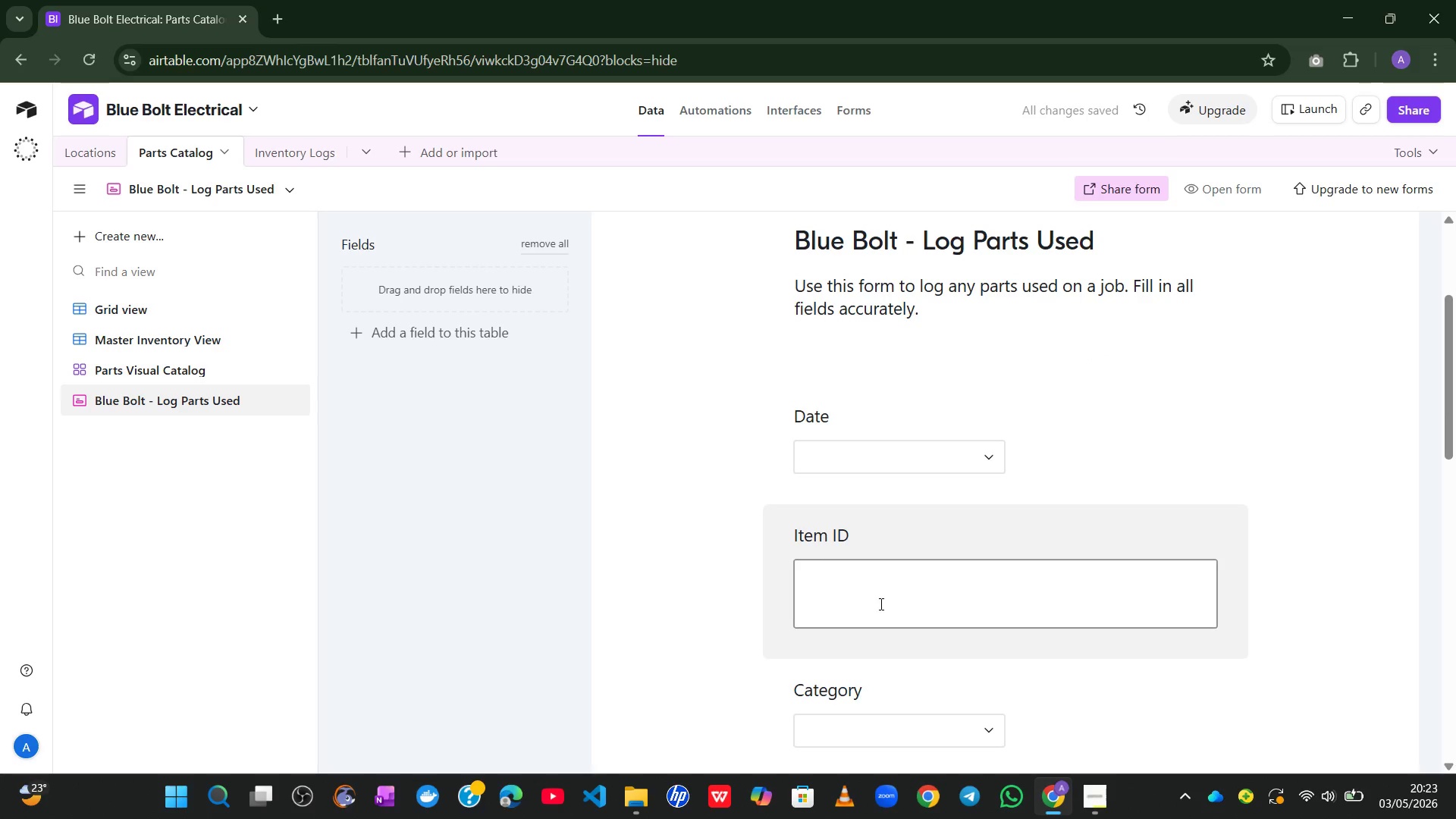 
left_click([975, 457])
 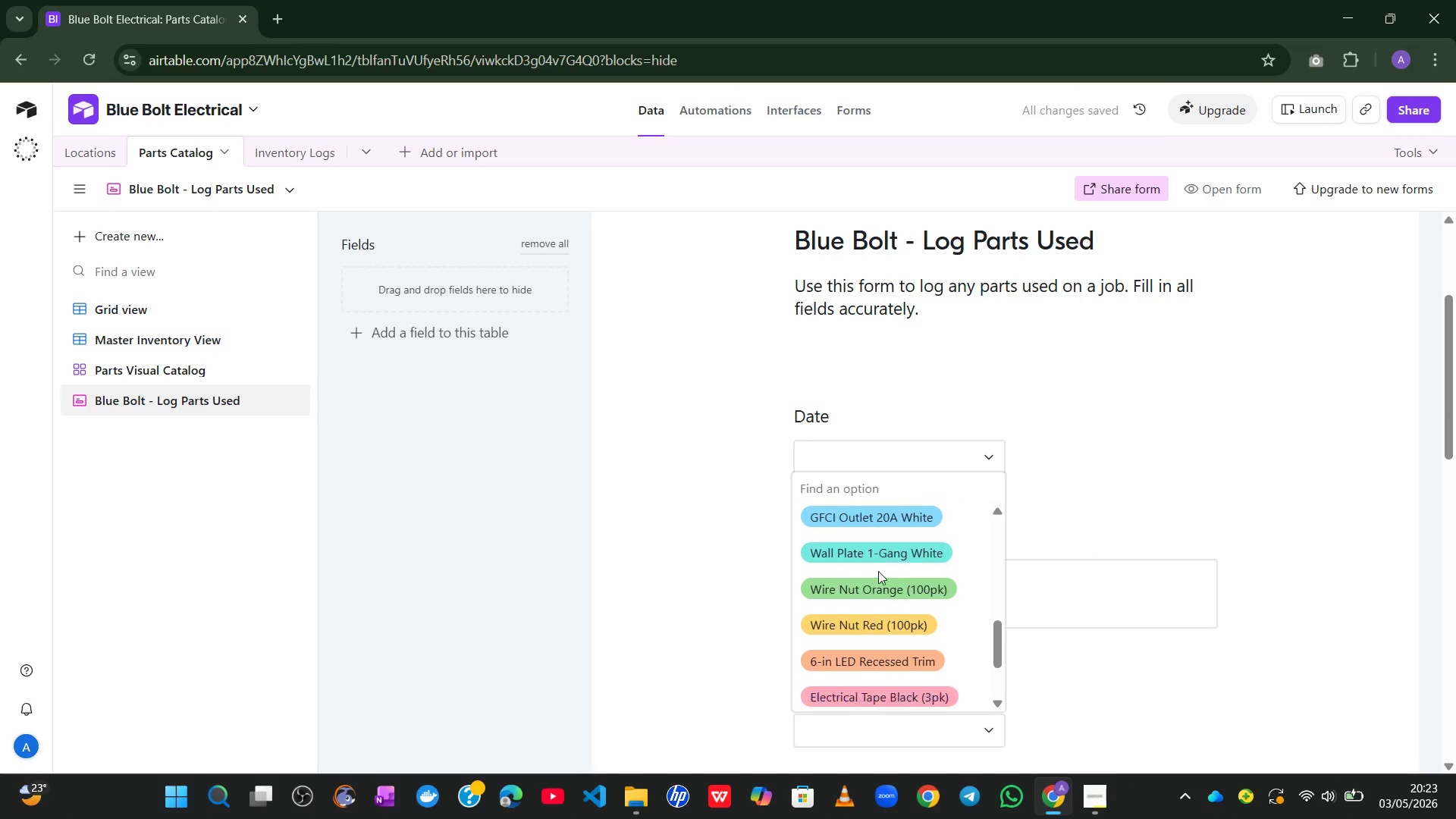 
left_click([1111, 457])
 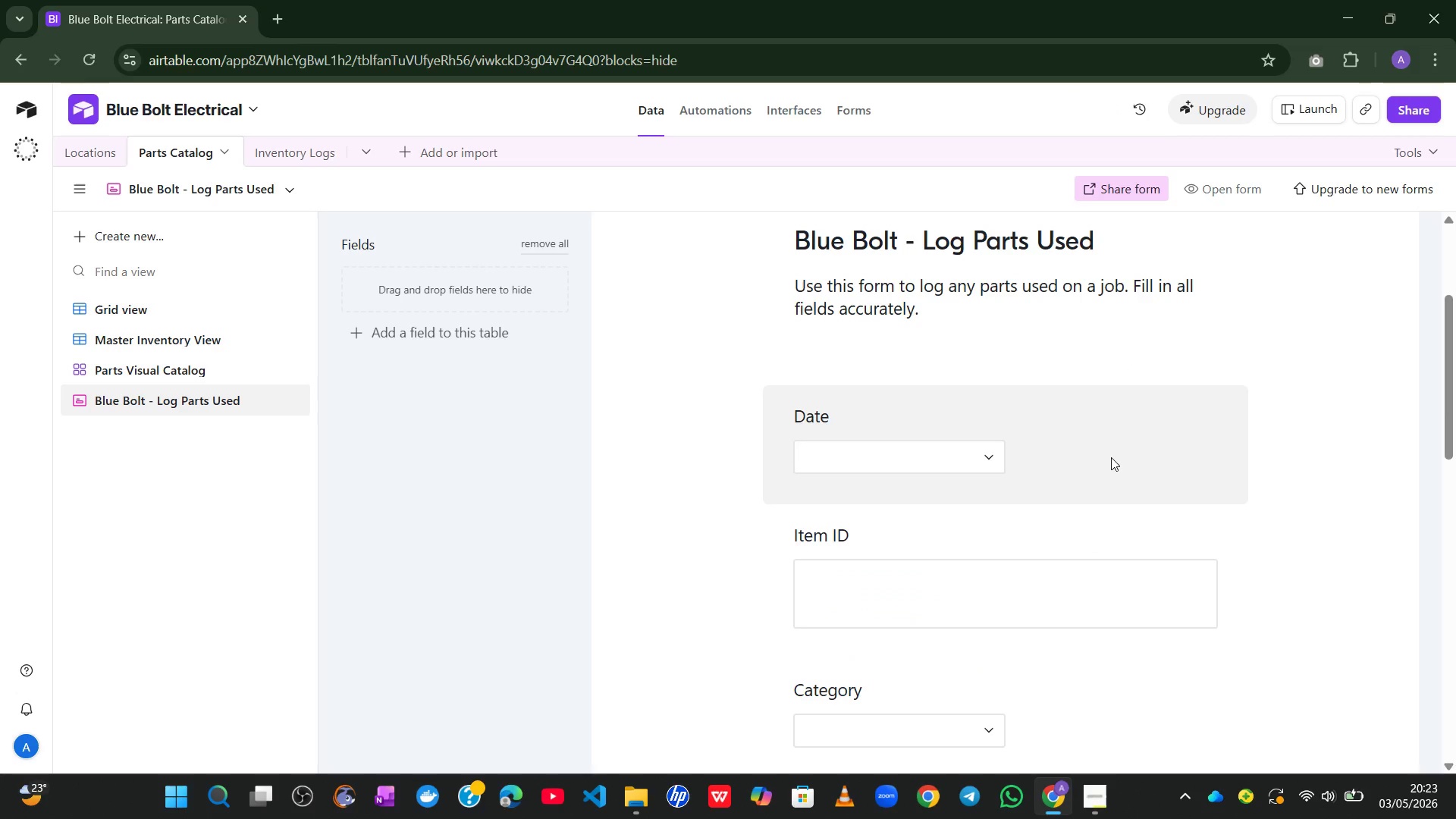 
key(Control+Z)
 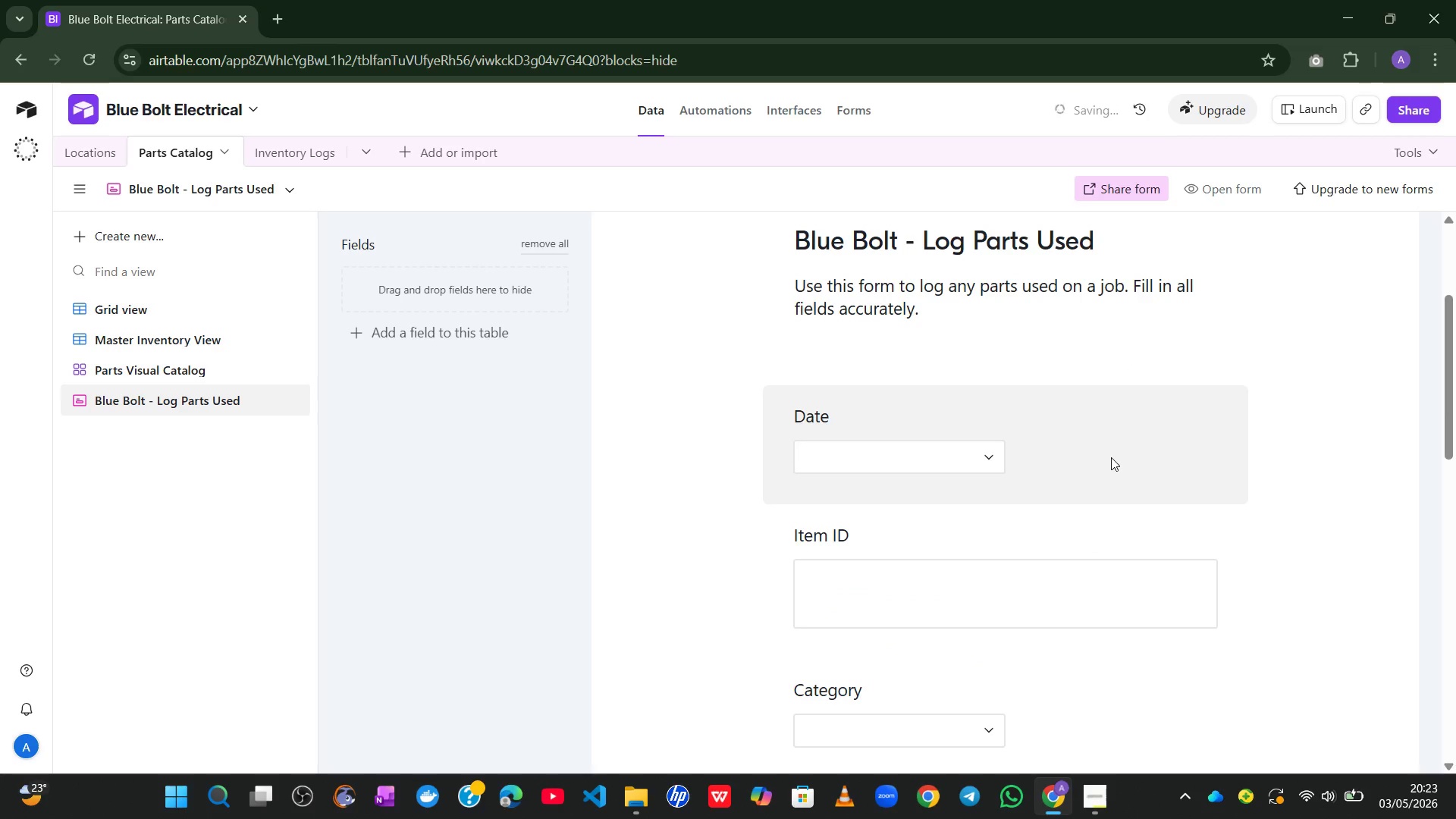 
key(Control+Z)
 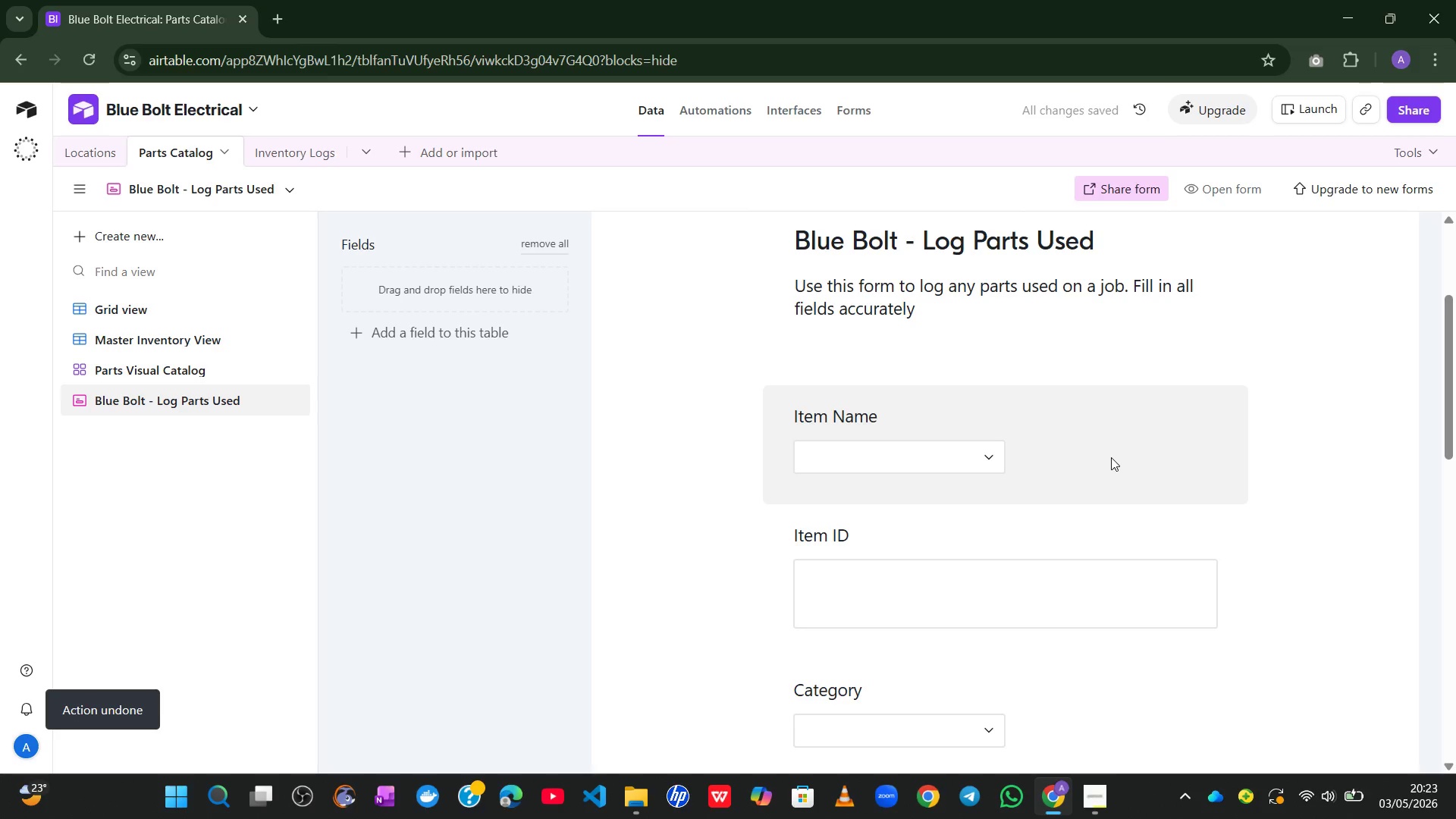 
key(Control+Y)
 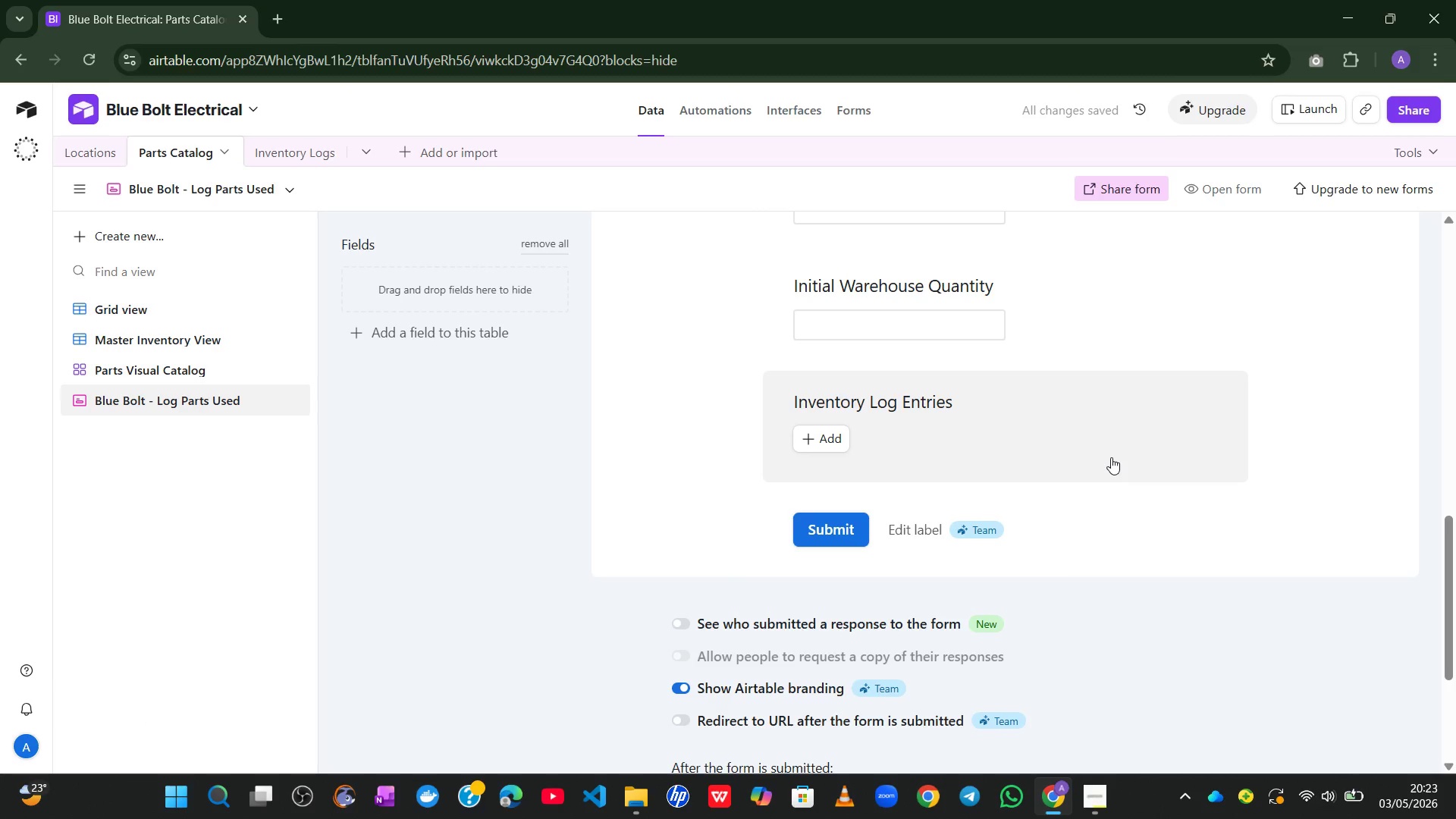 
wait(7.61)
 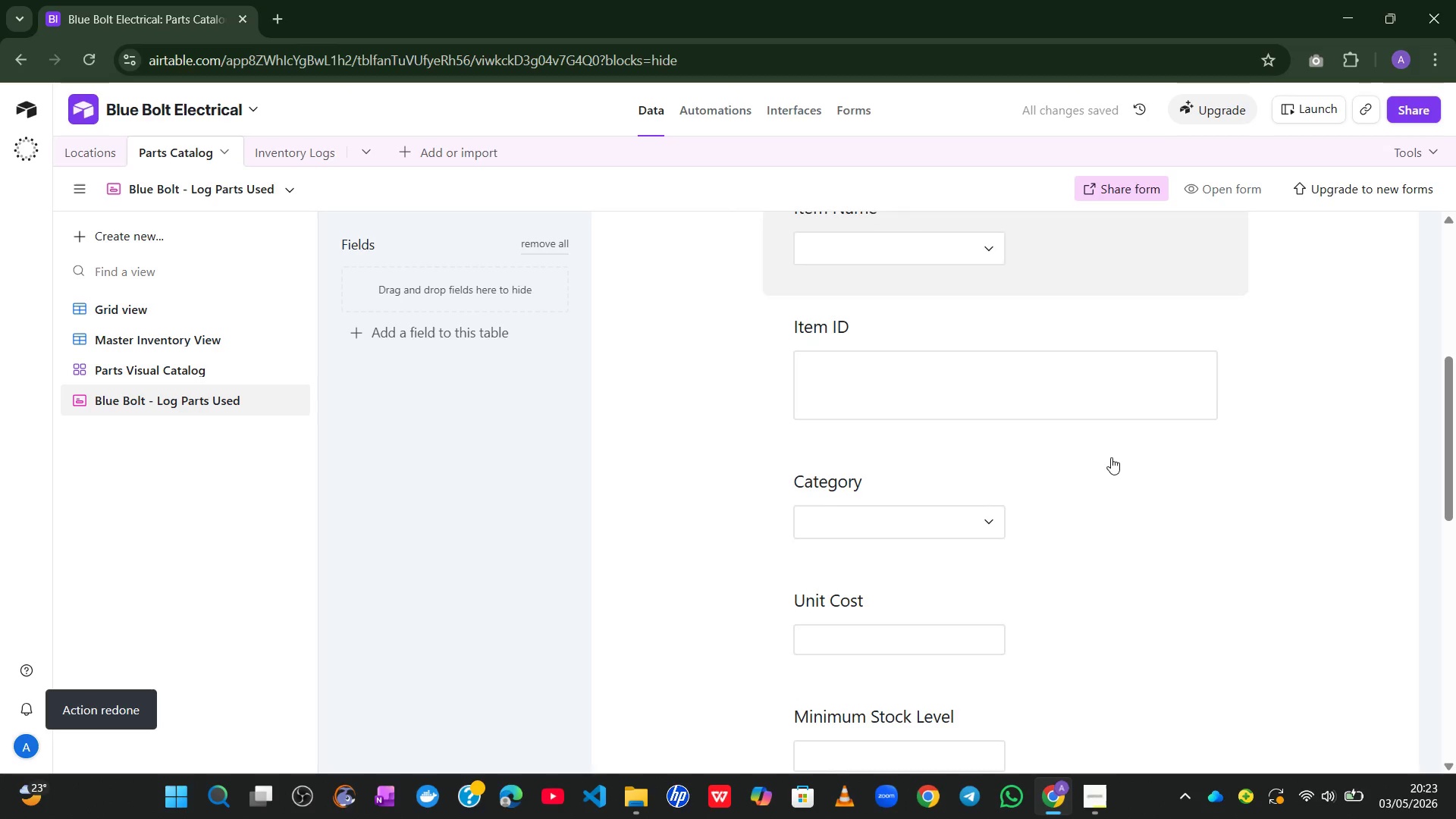 
left_click([830, 518])
 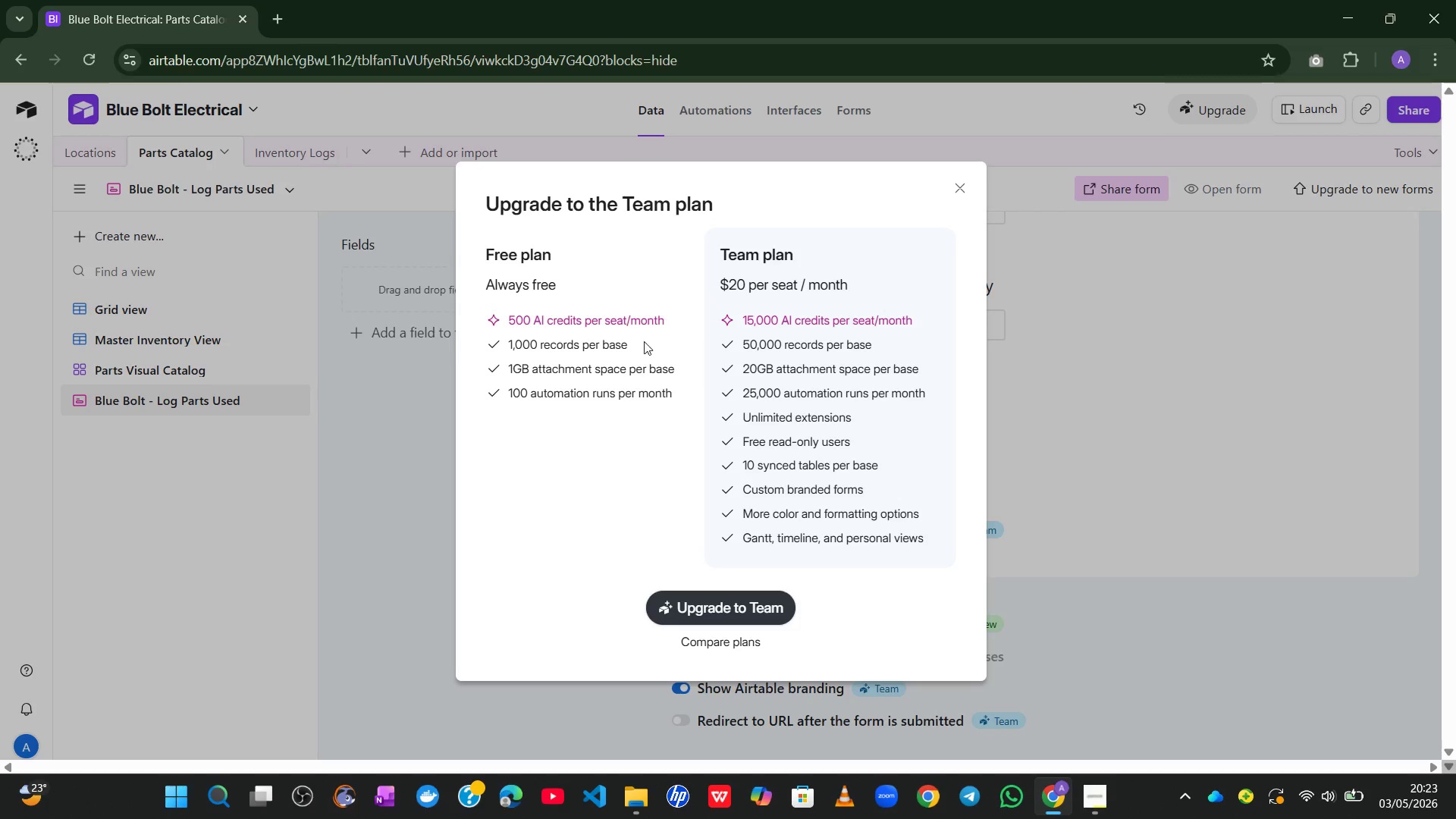 
left_click([956, 185])
 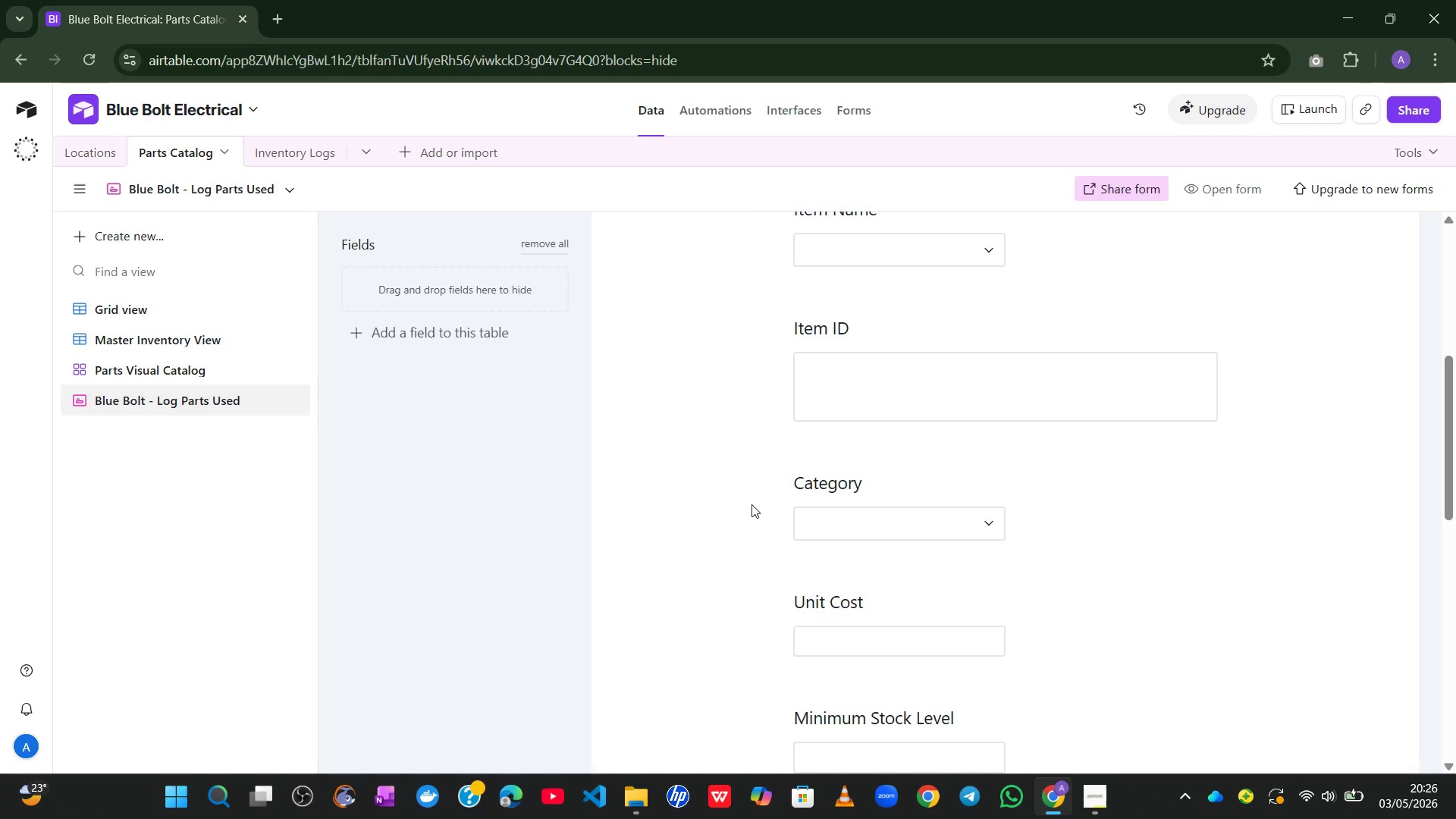 
wait(147.44)
 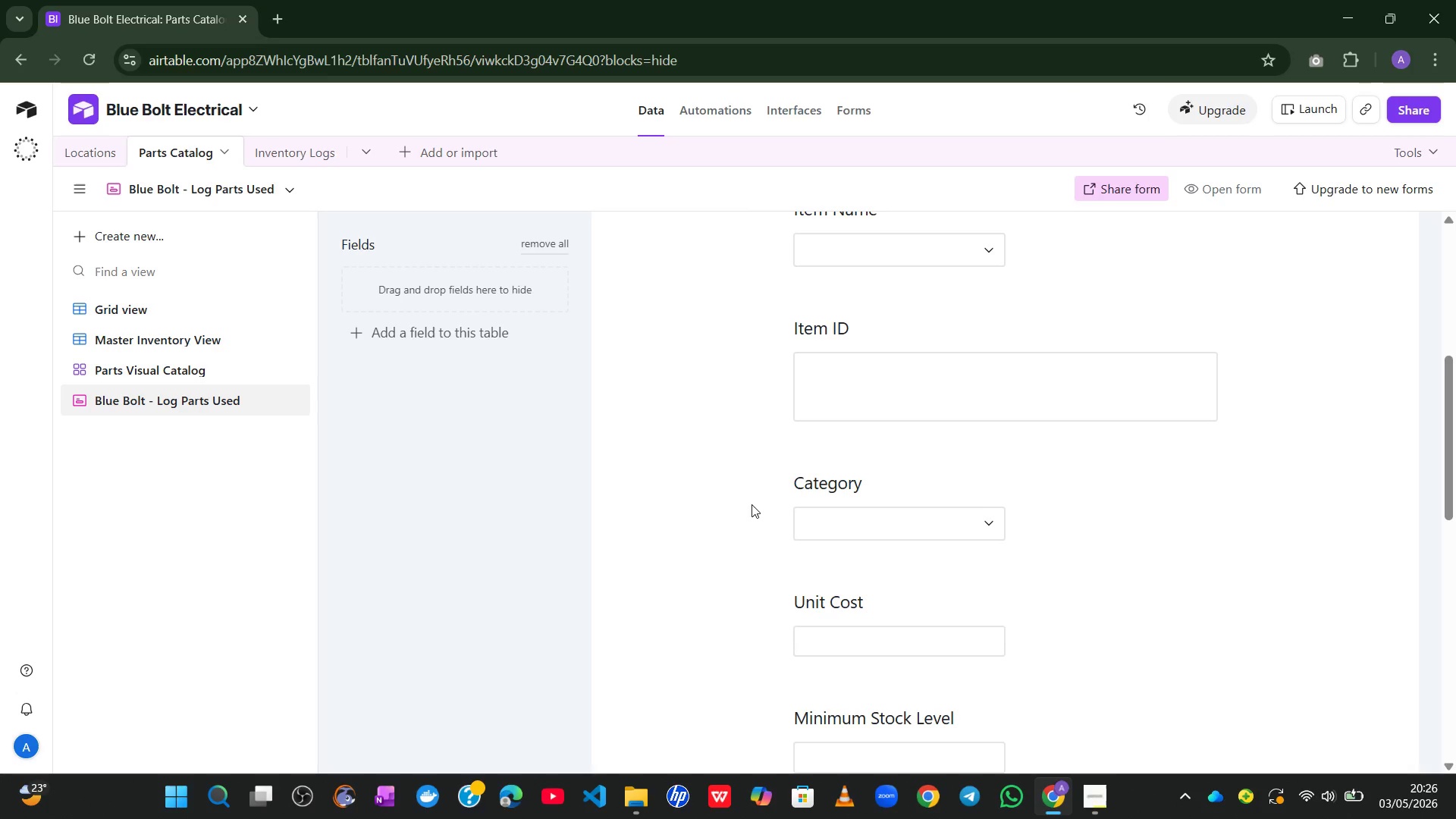 
left_click([281, 146])
 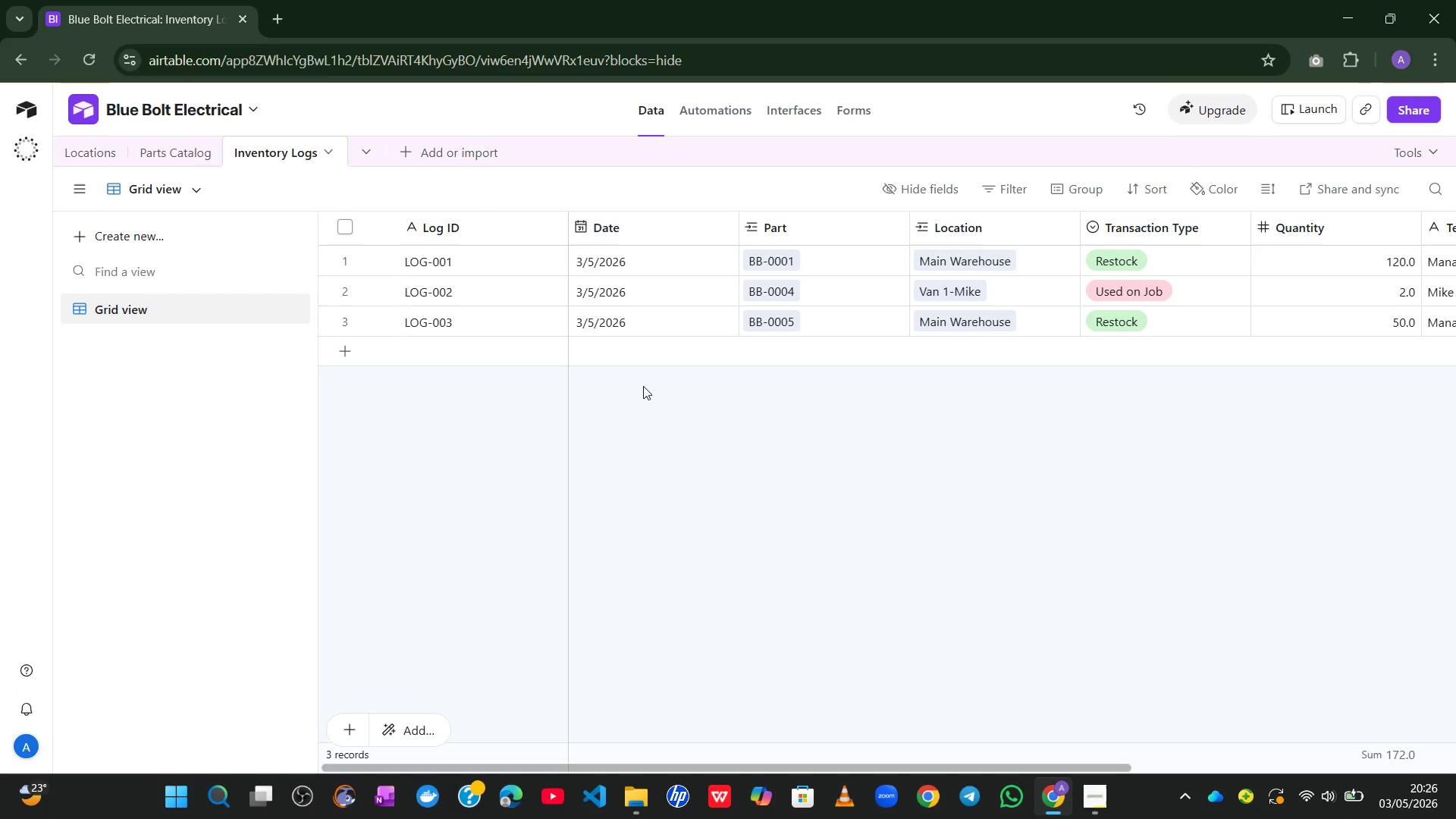 
wait(43.41)
 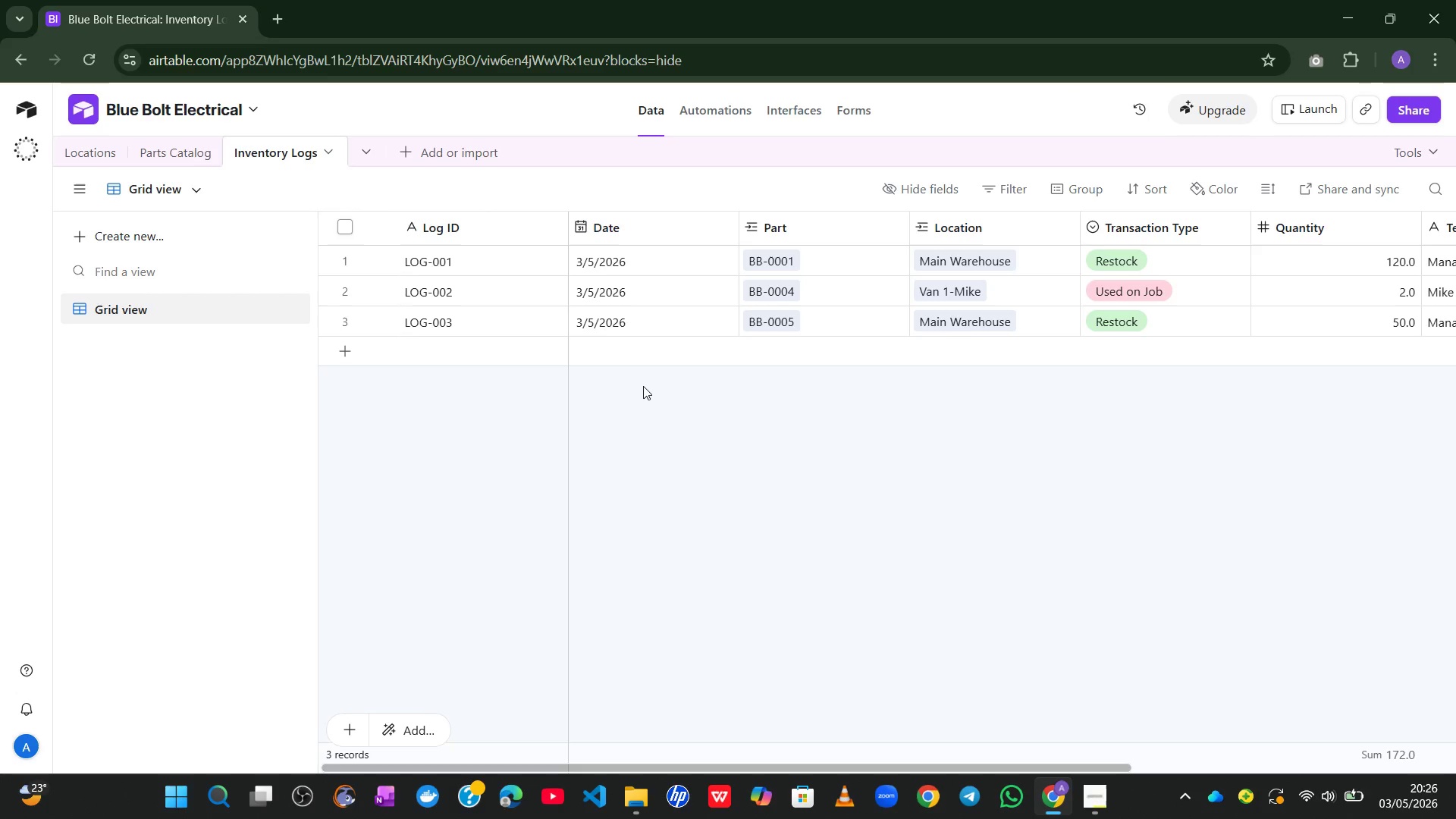 
left_click([400, 153])
 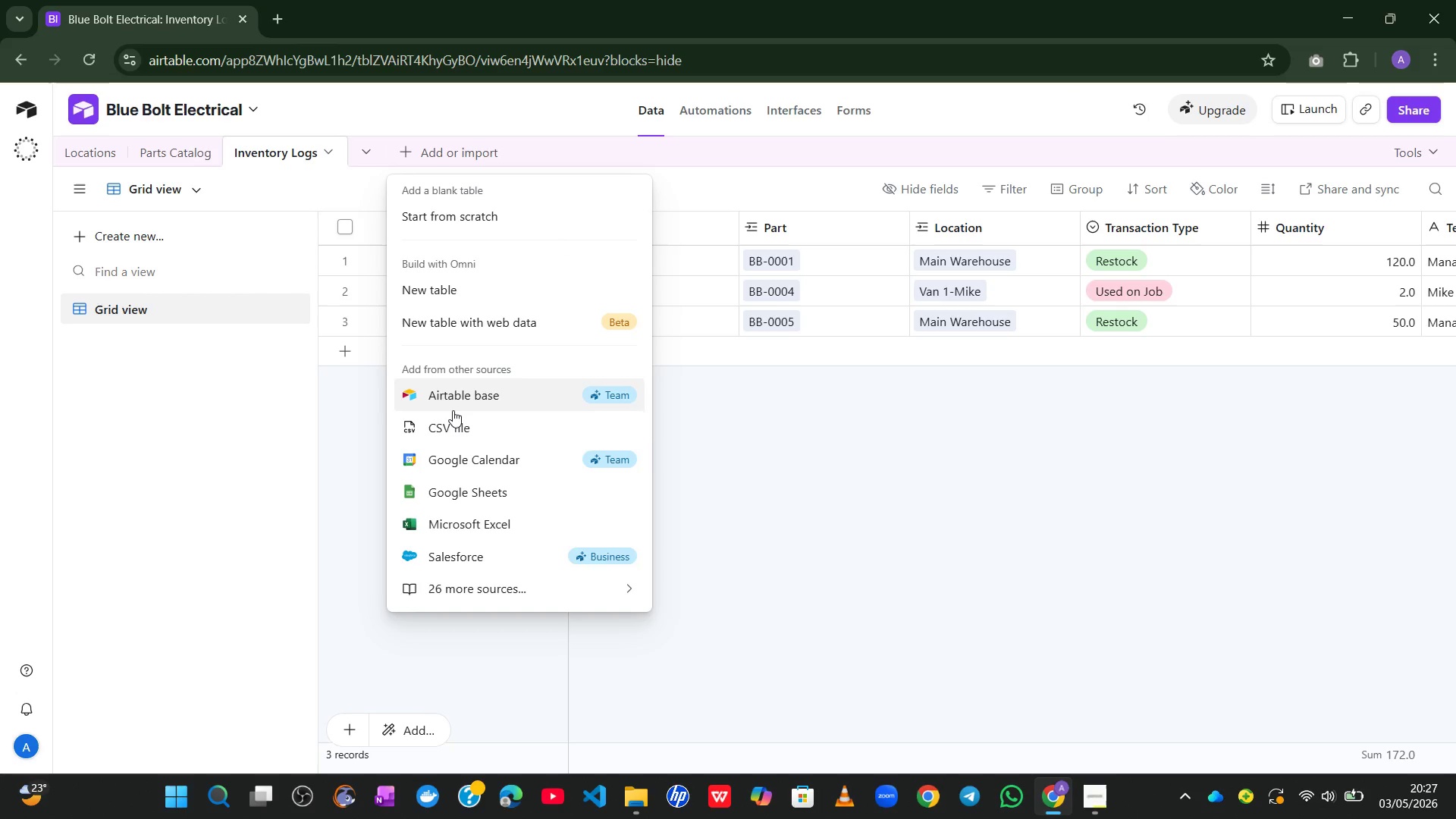 
left_click([452, 432])
 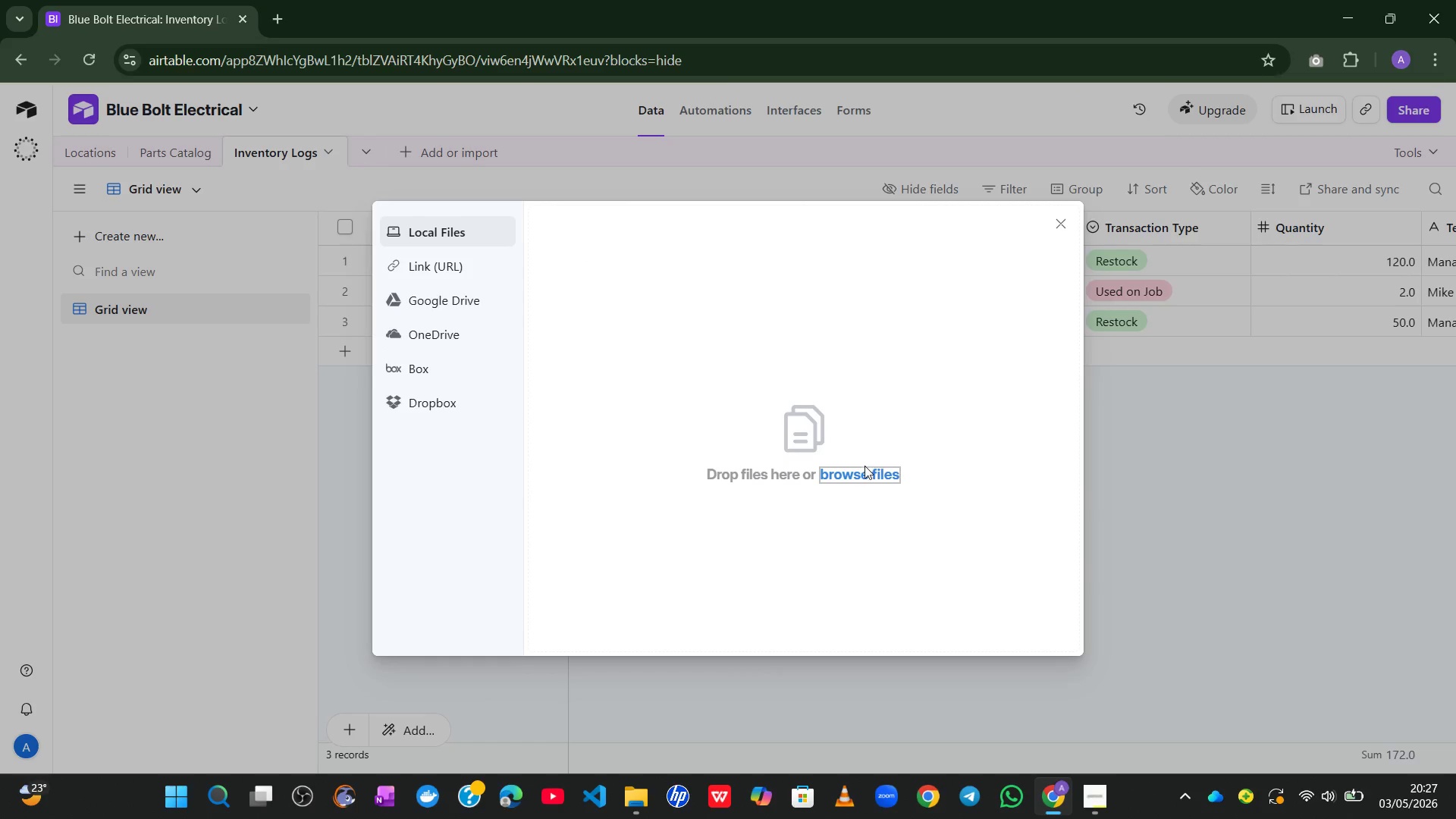 
left_click([864, 473])
 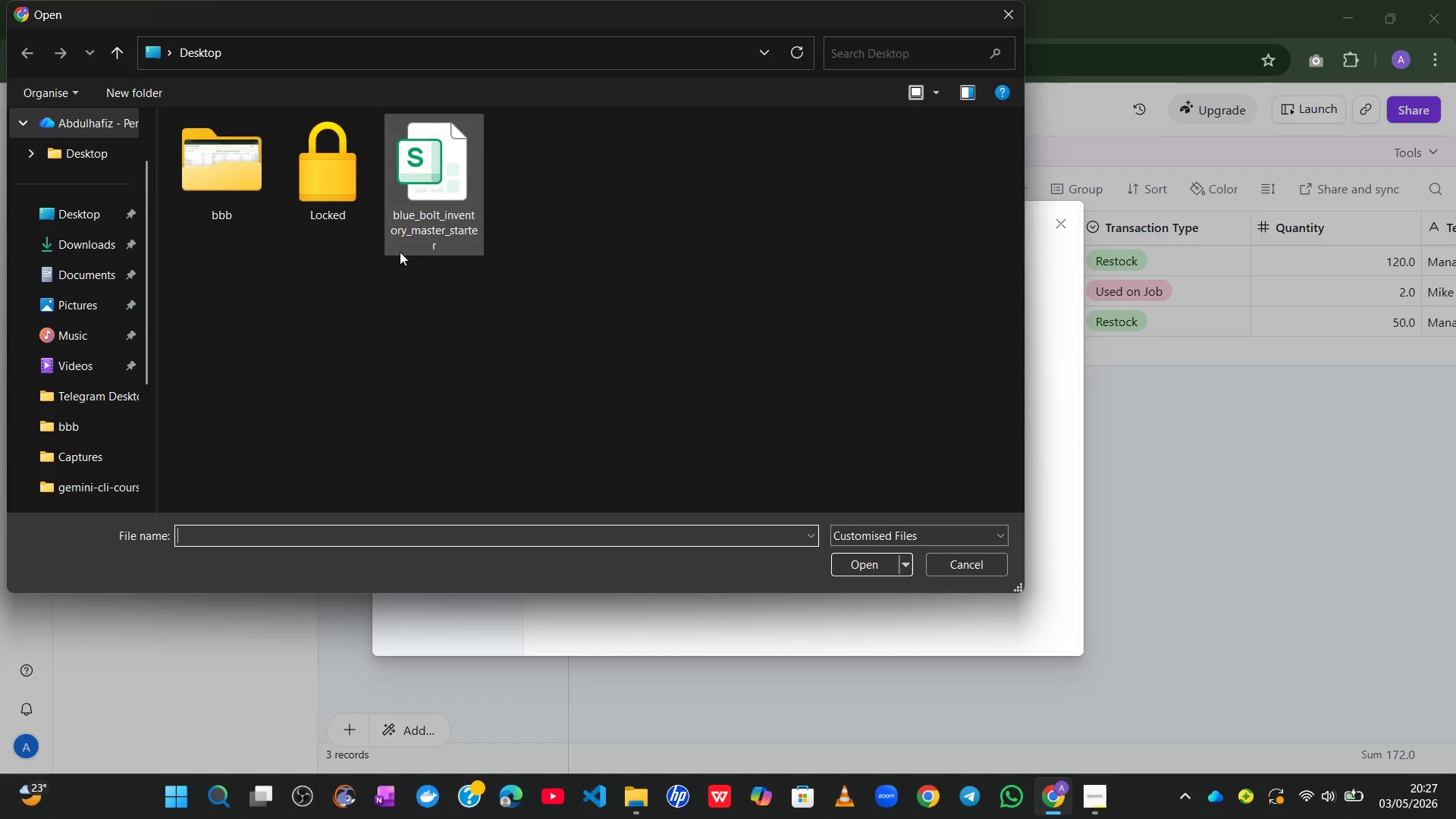 
left_click([427, 189])
 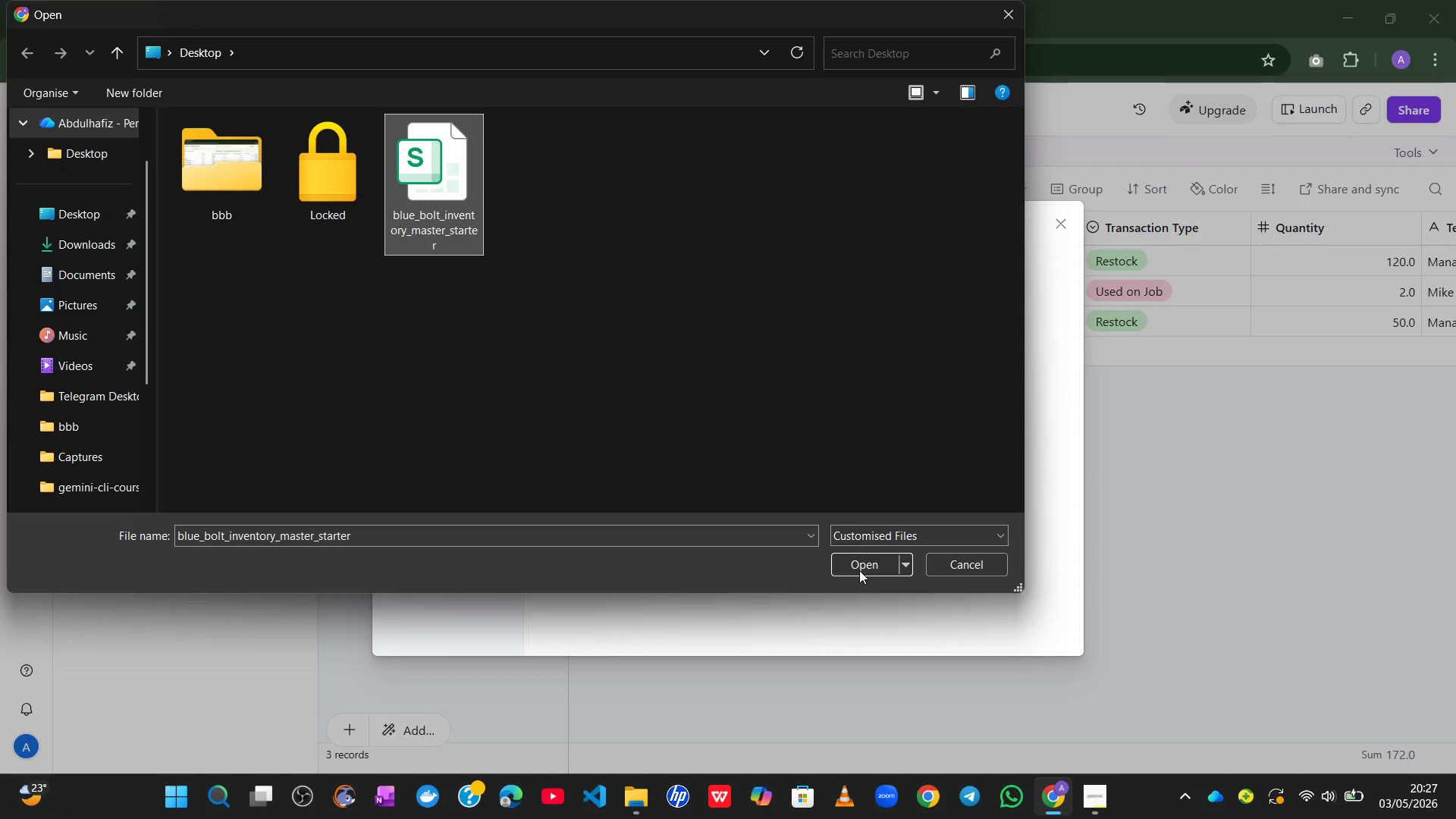 
left_click([858, 573])
 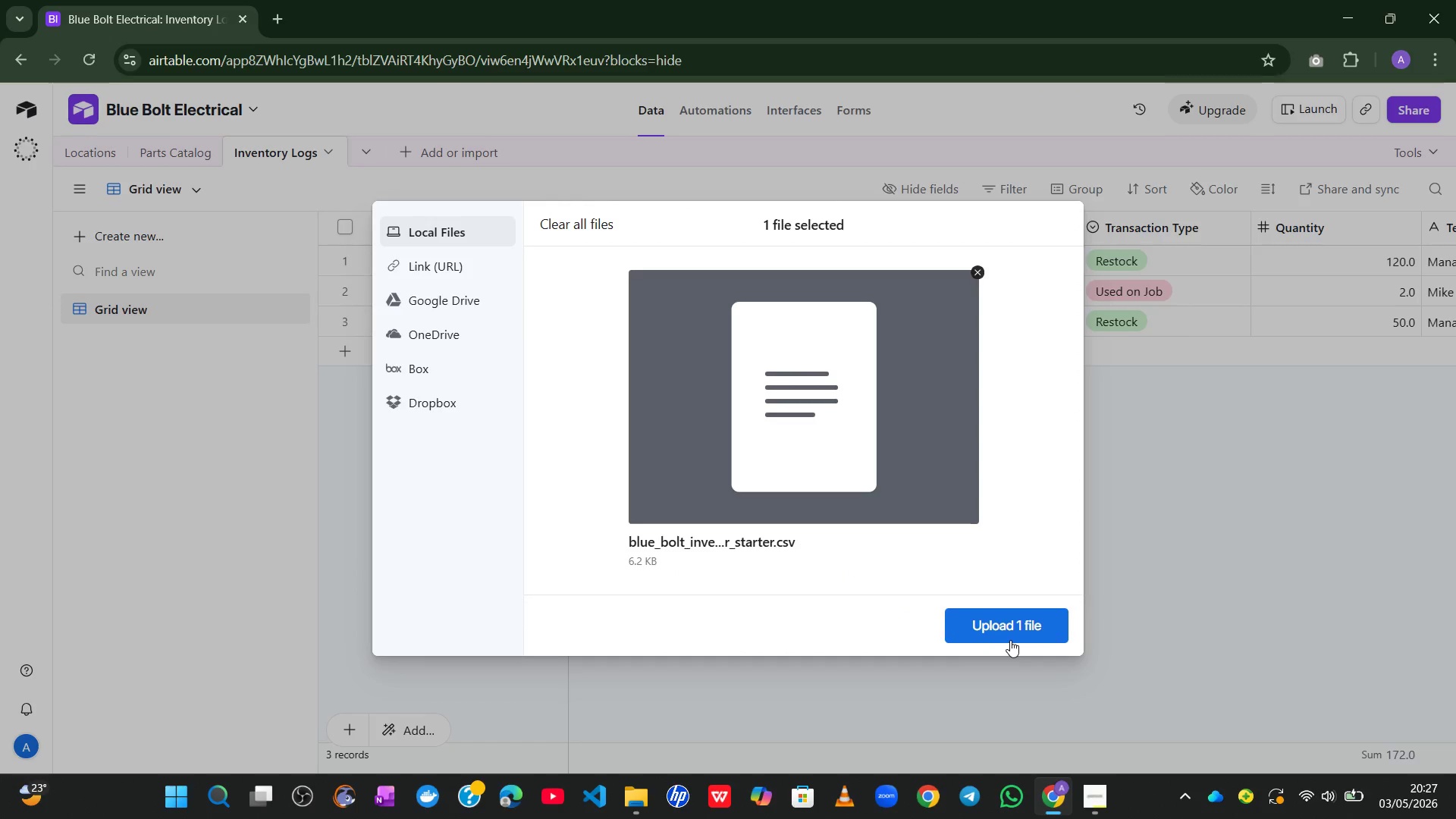 
left_click([984, 612])
 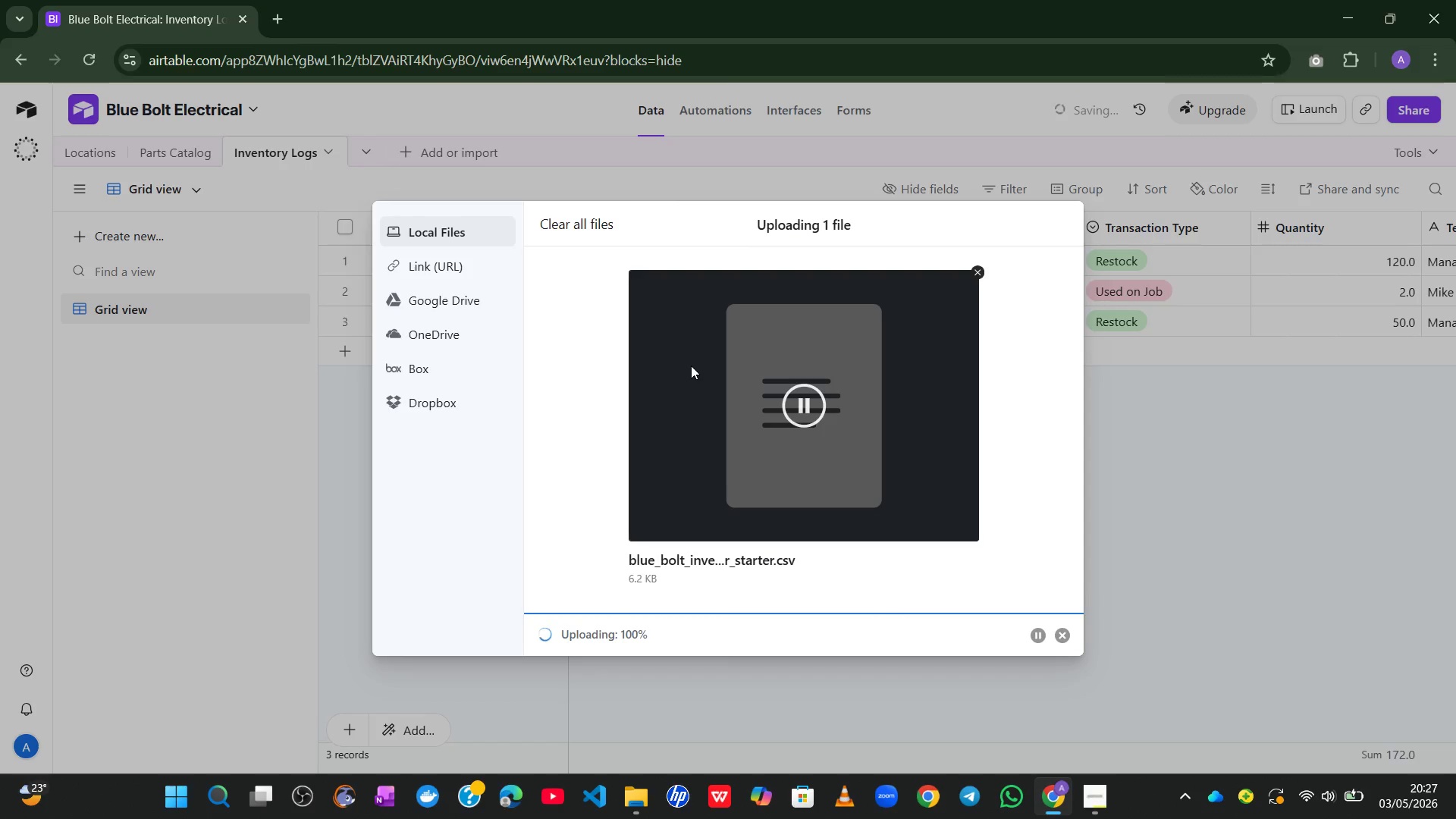 
wait(12.78)
 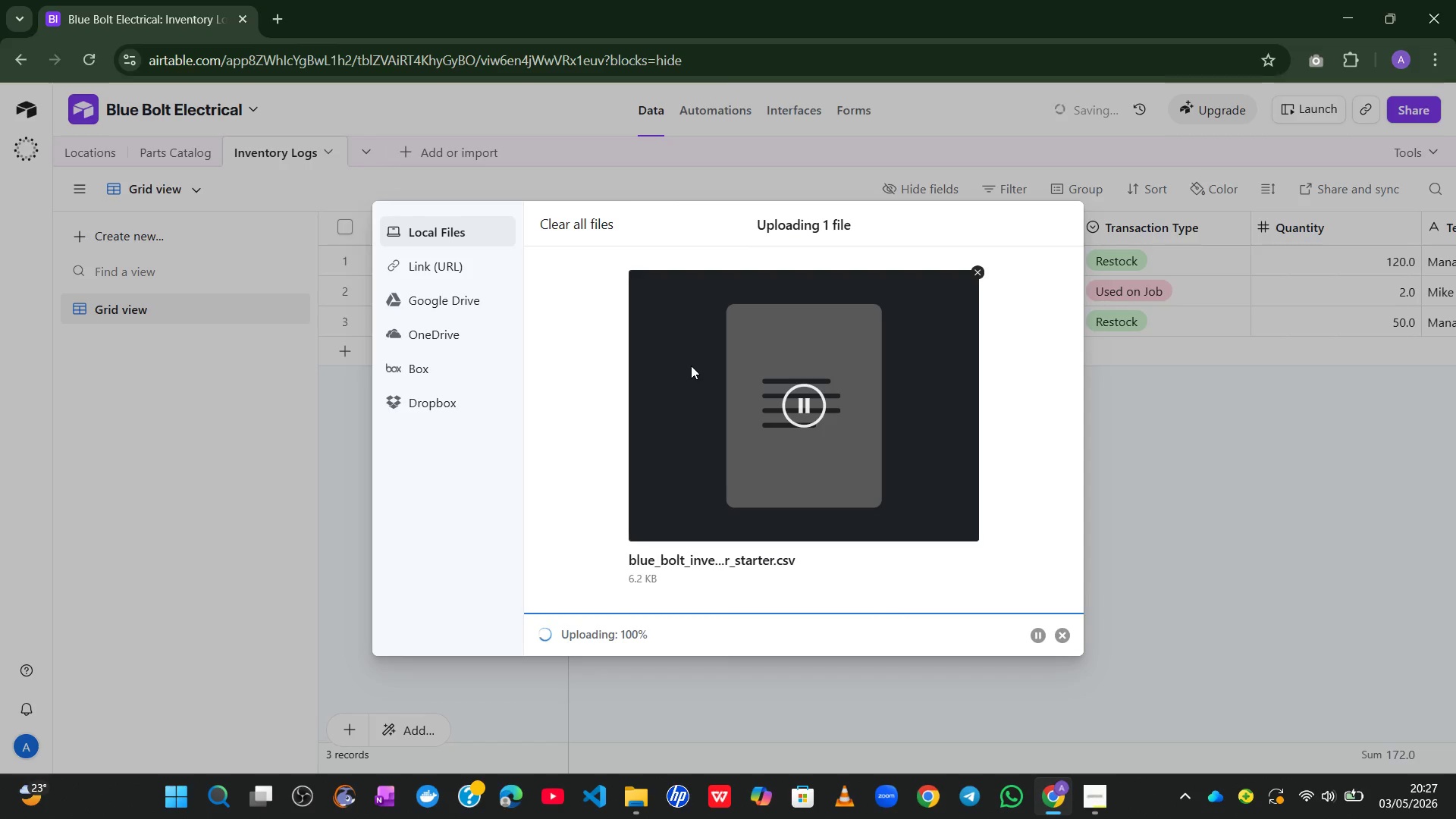 
left_click([824, 435])
 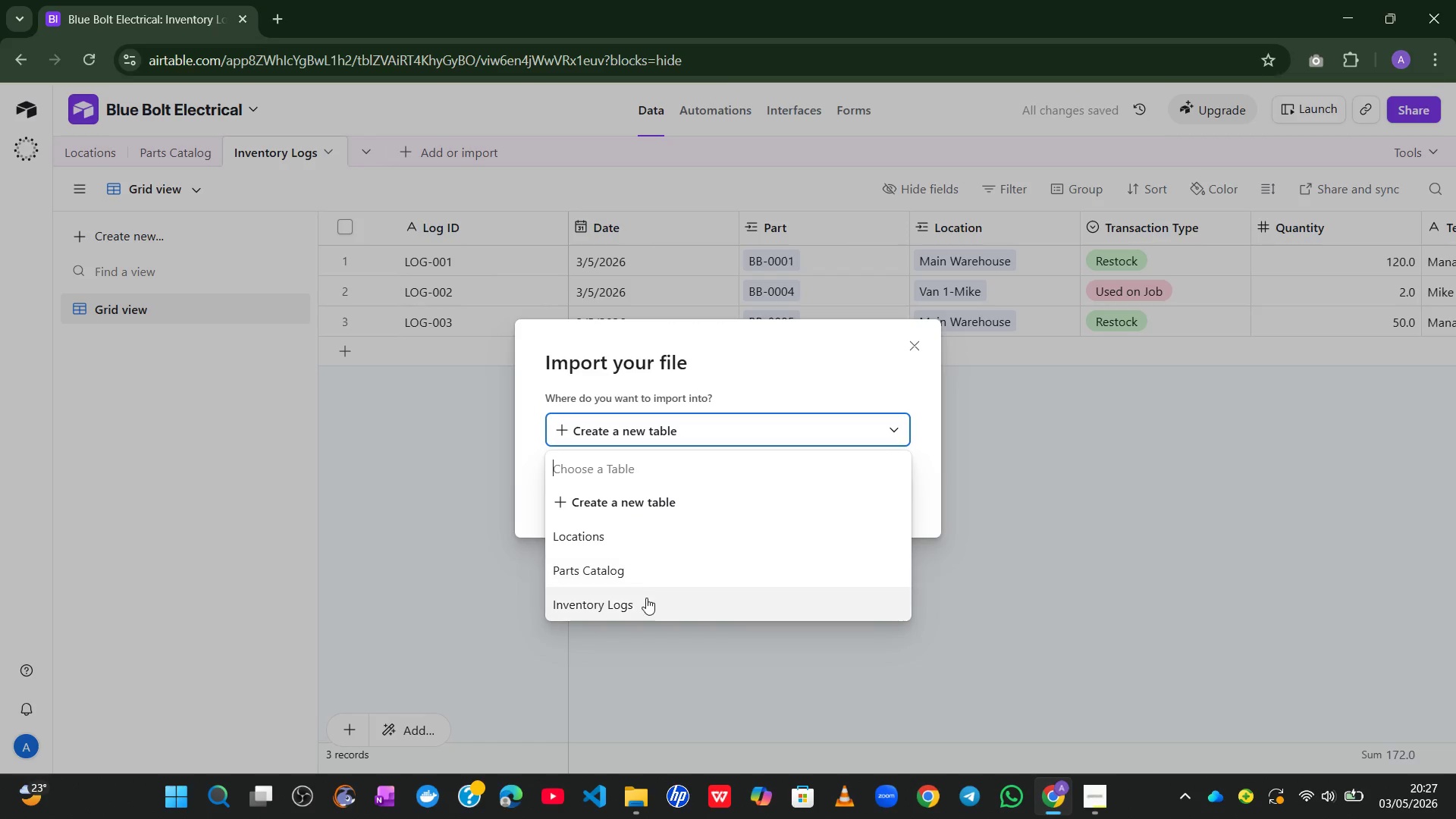 
left_click([645, 600])
 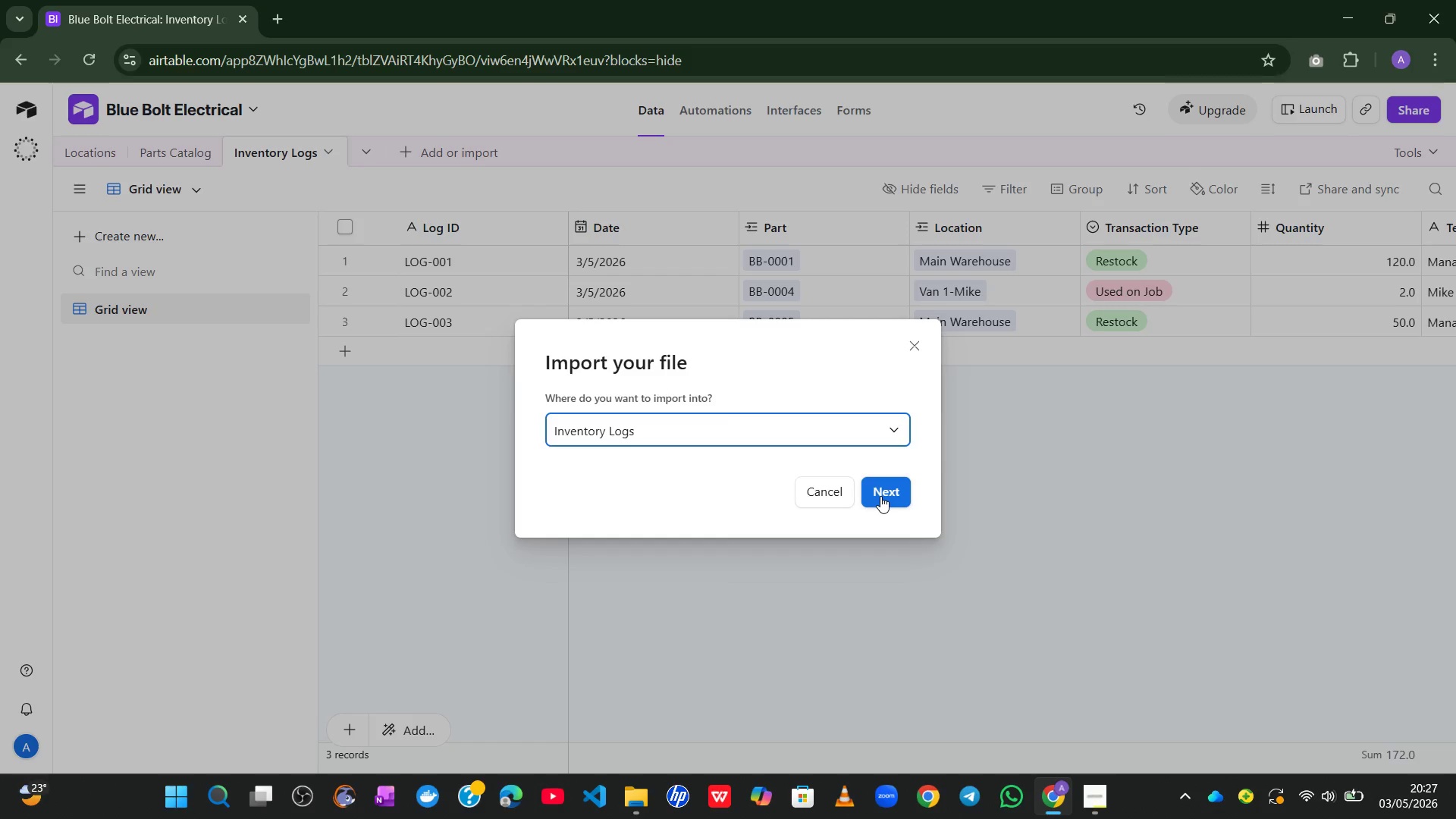 
wait(5.36)
 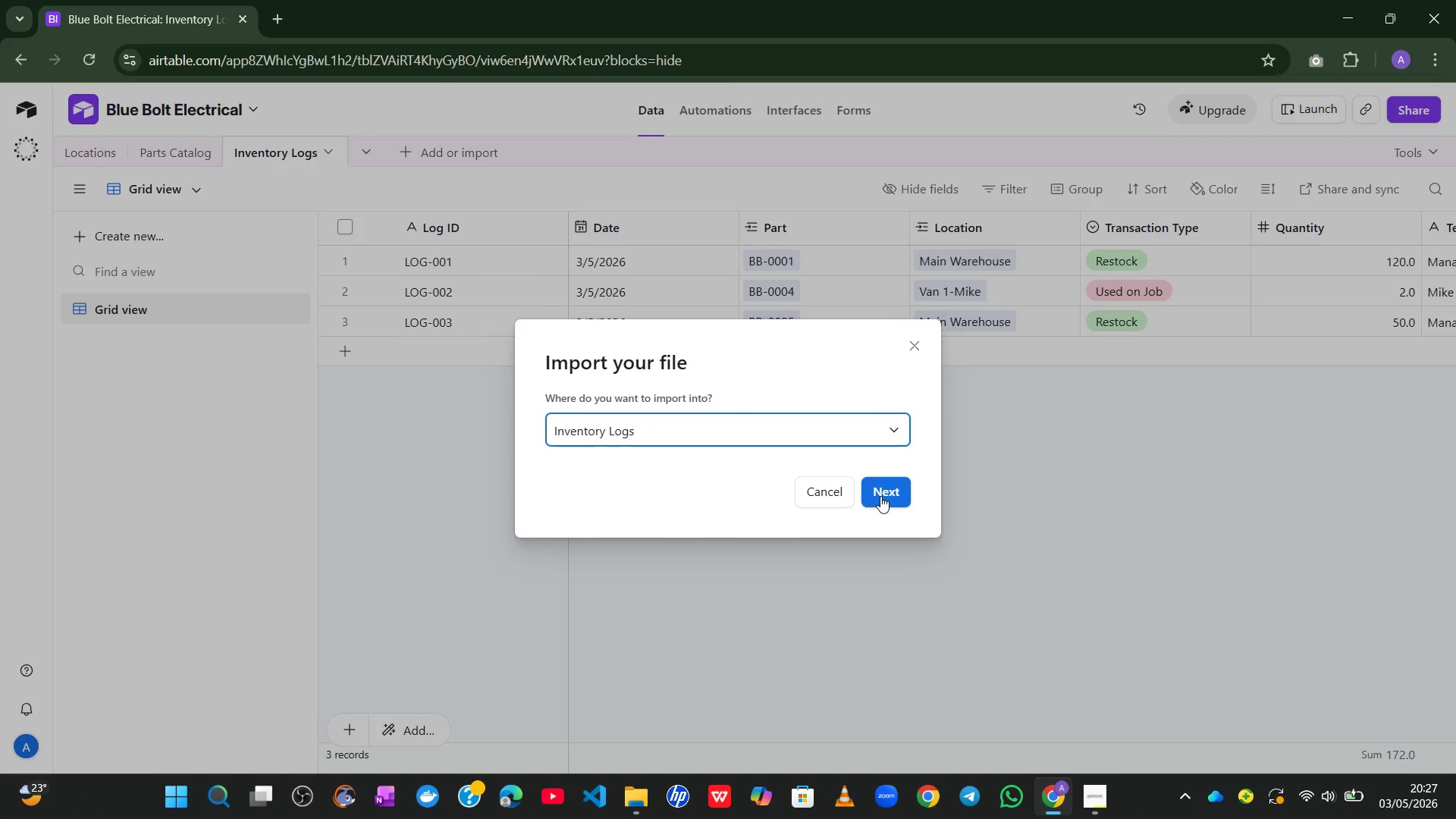 
left_click([880, 496])
 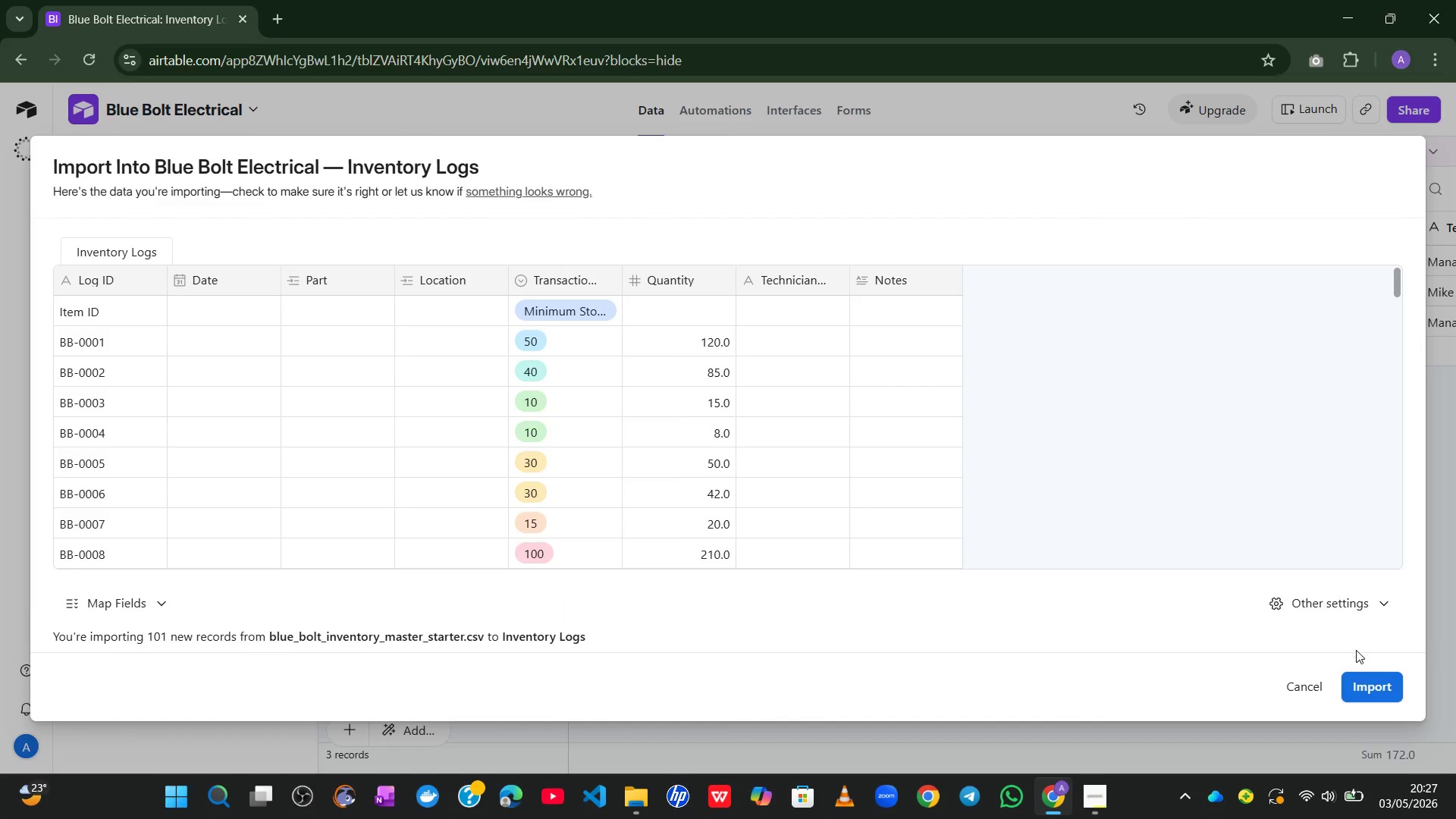 
left_click([1359, 696])
 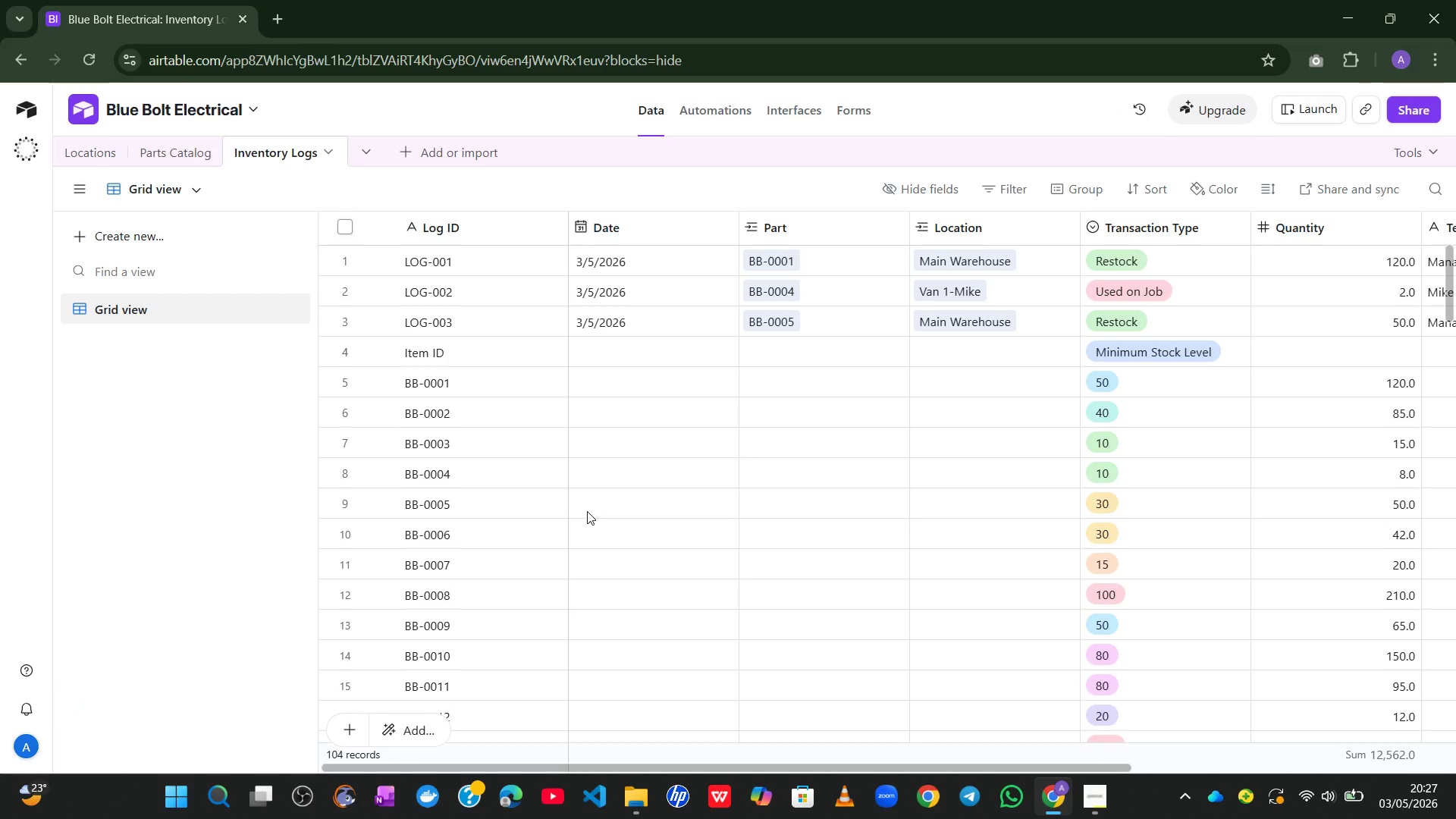 
wait(12.89)
 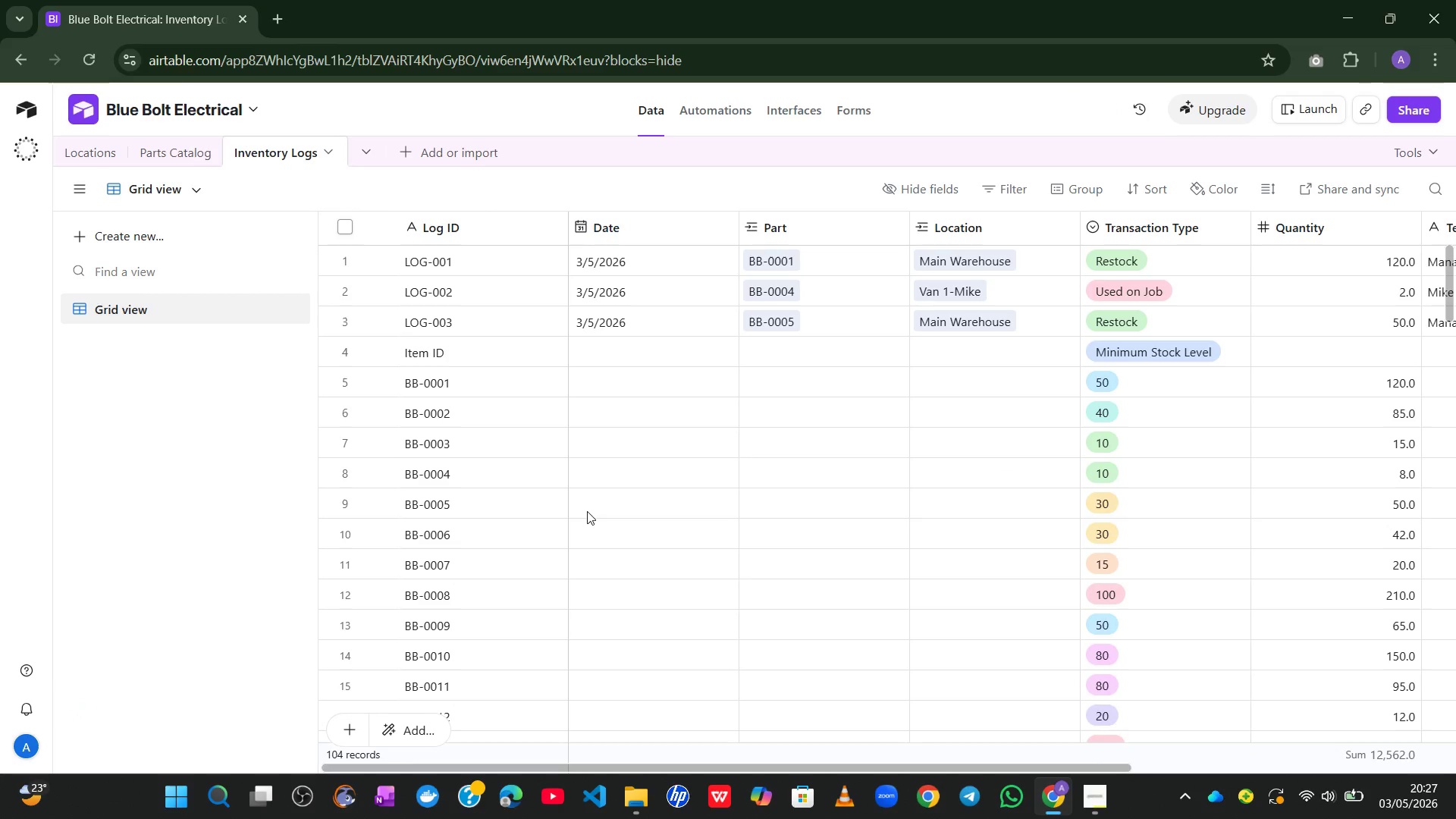 
mouse_move([701, 428])
 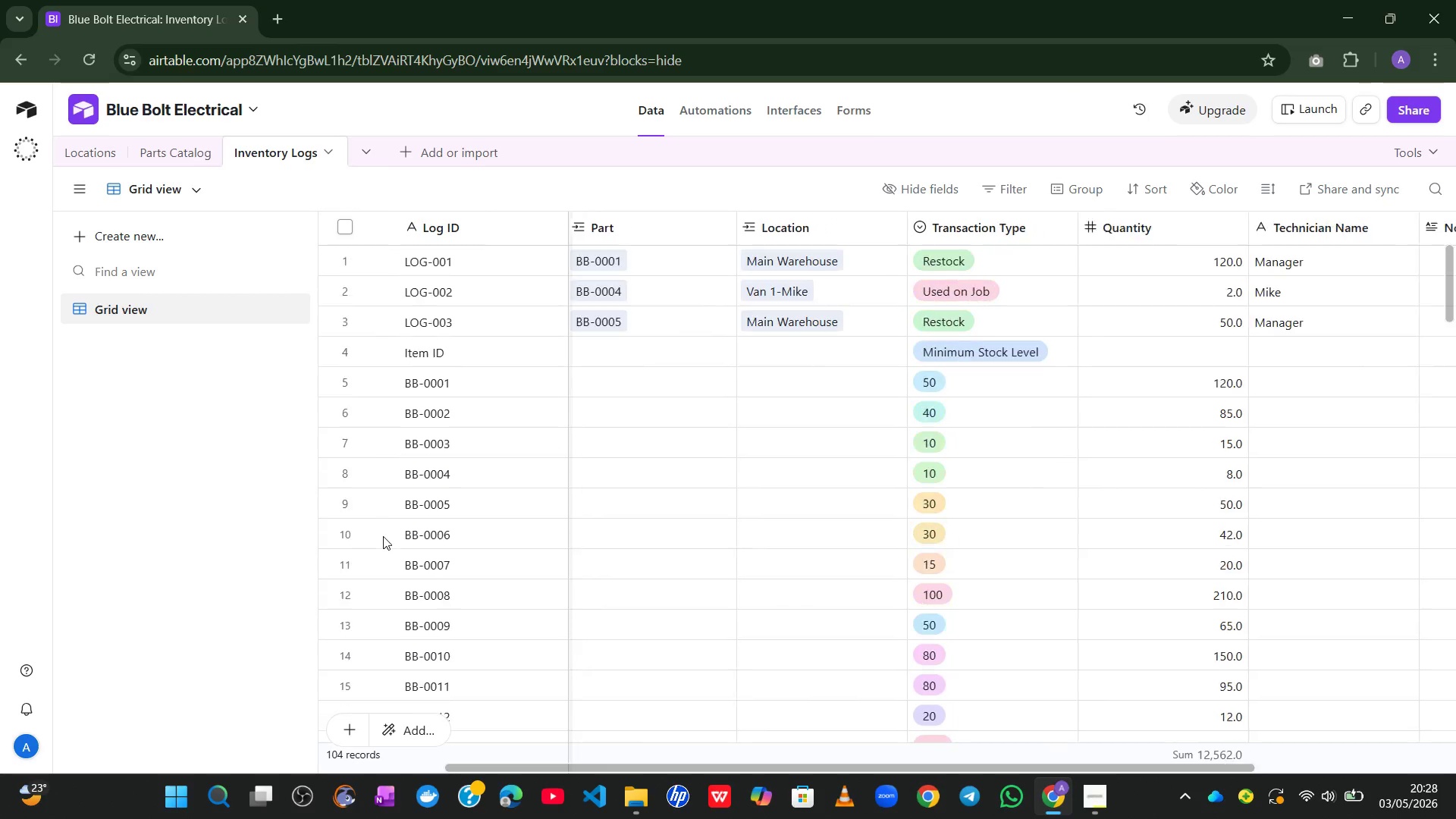 
wait(7.69)
 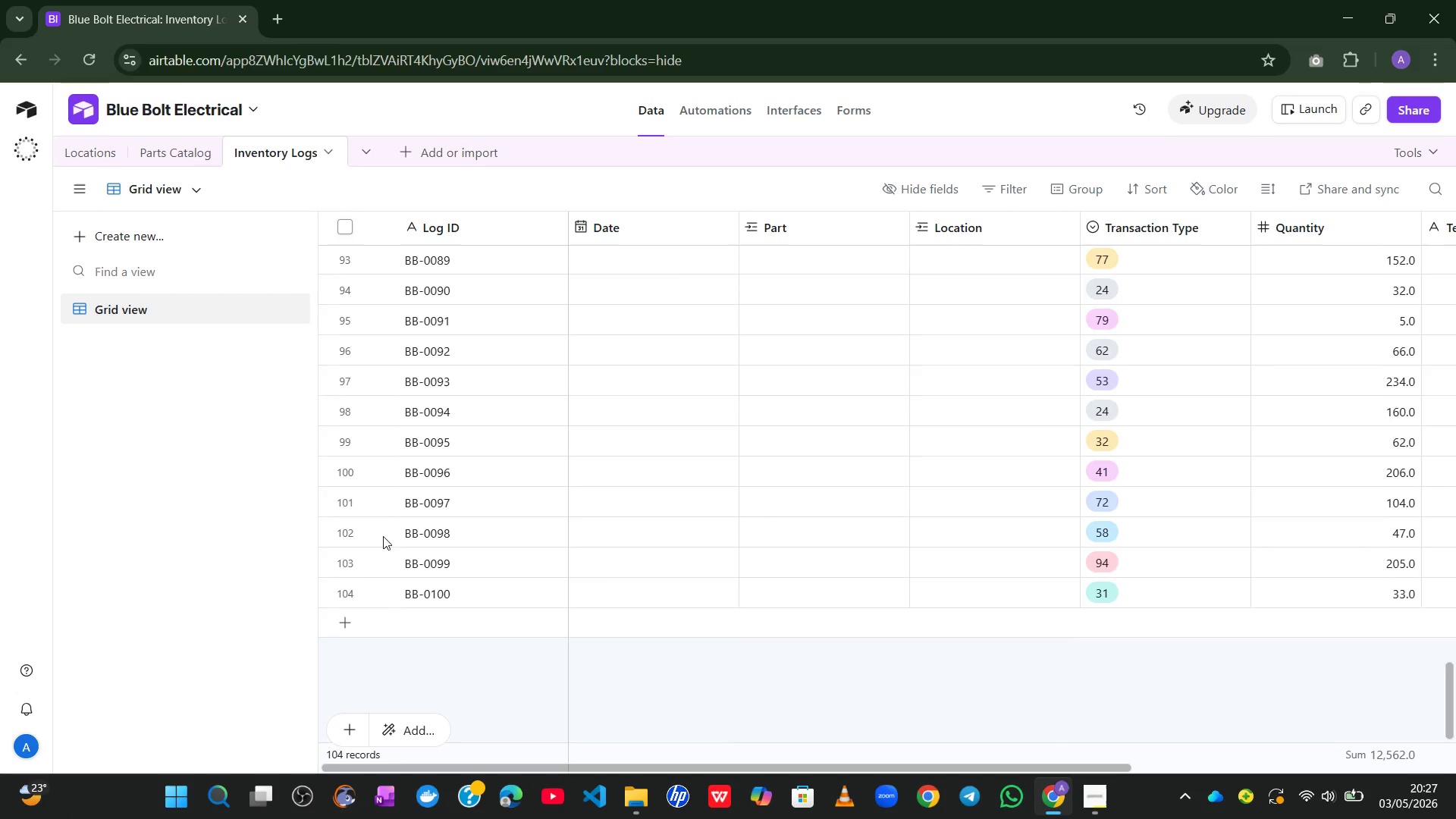 
left_click([398, 350])
 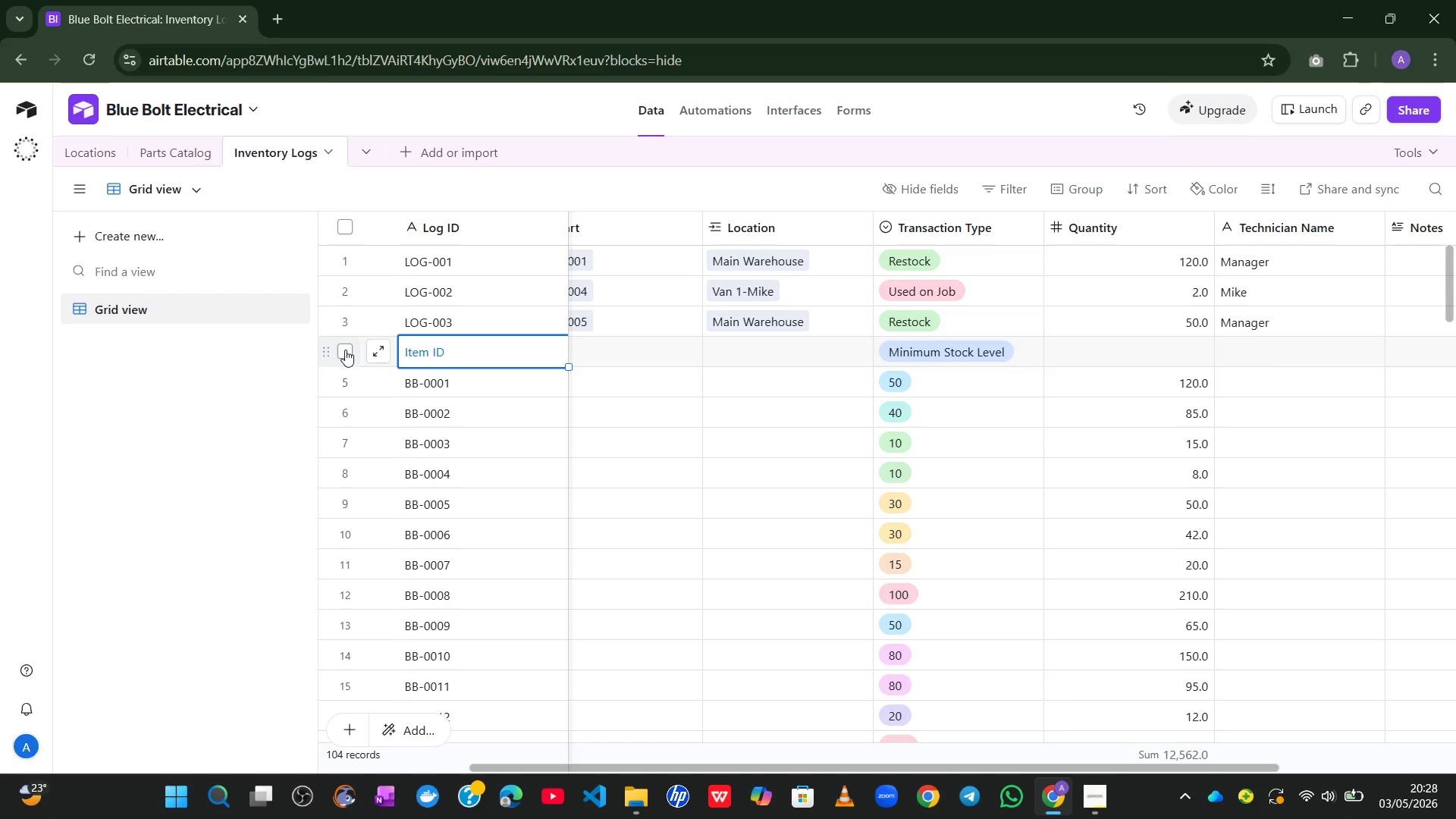 
left_click([345, 350])
 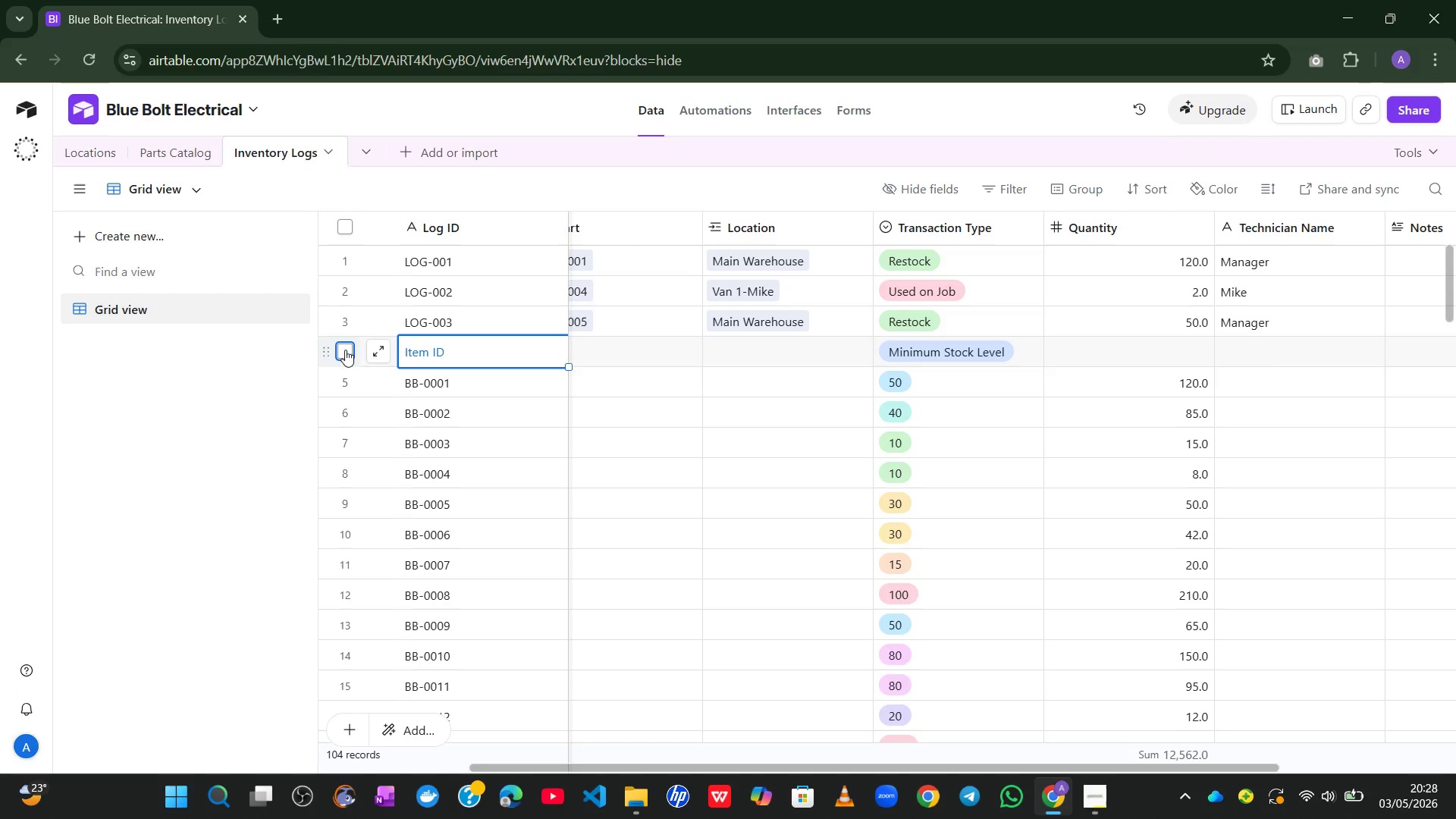 
hold_key(key=ShiftLeft, duration=1.42)
 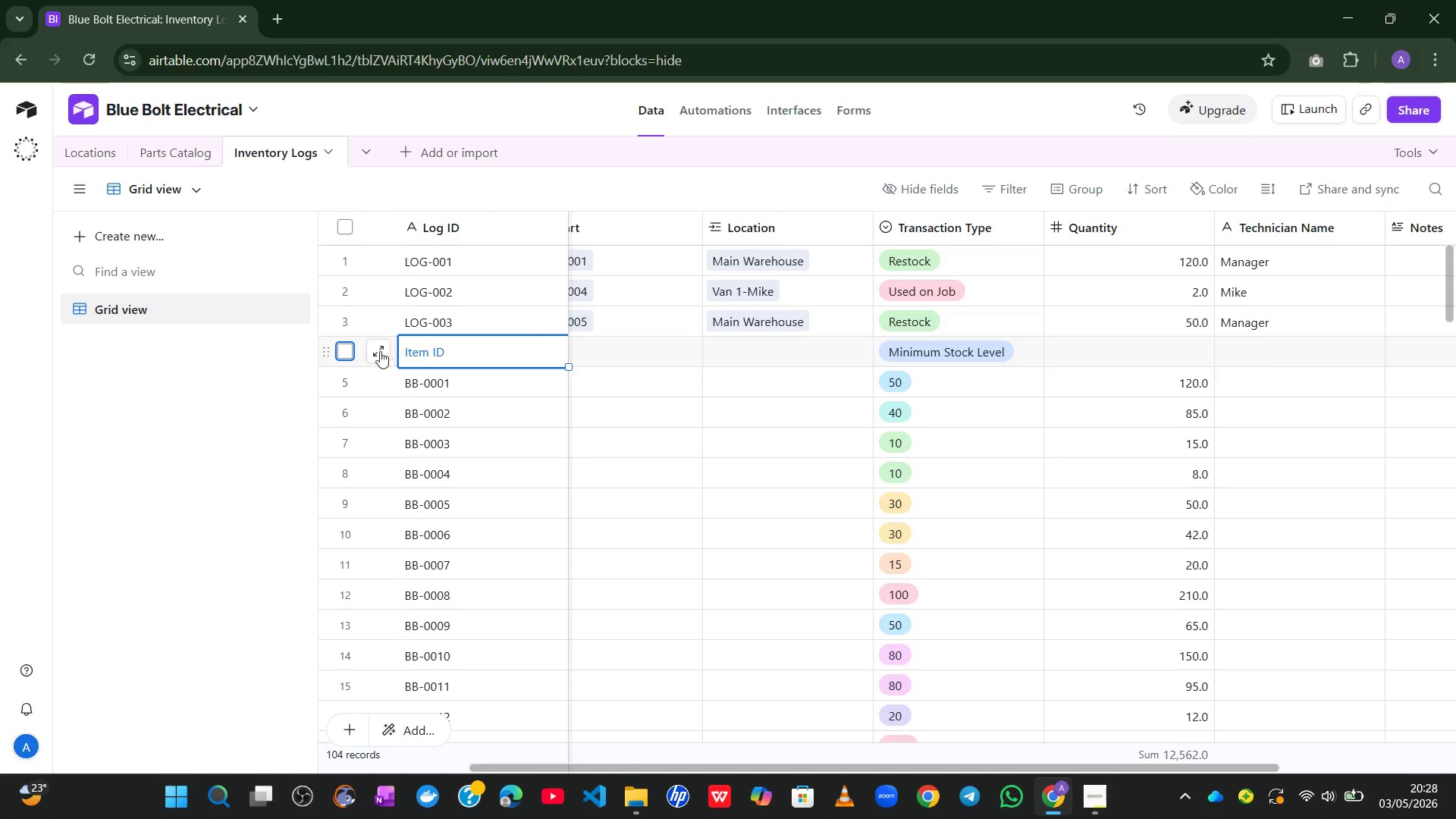 
left_click([347, 350])
 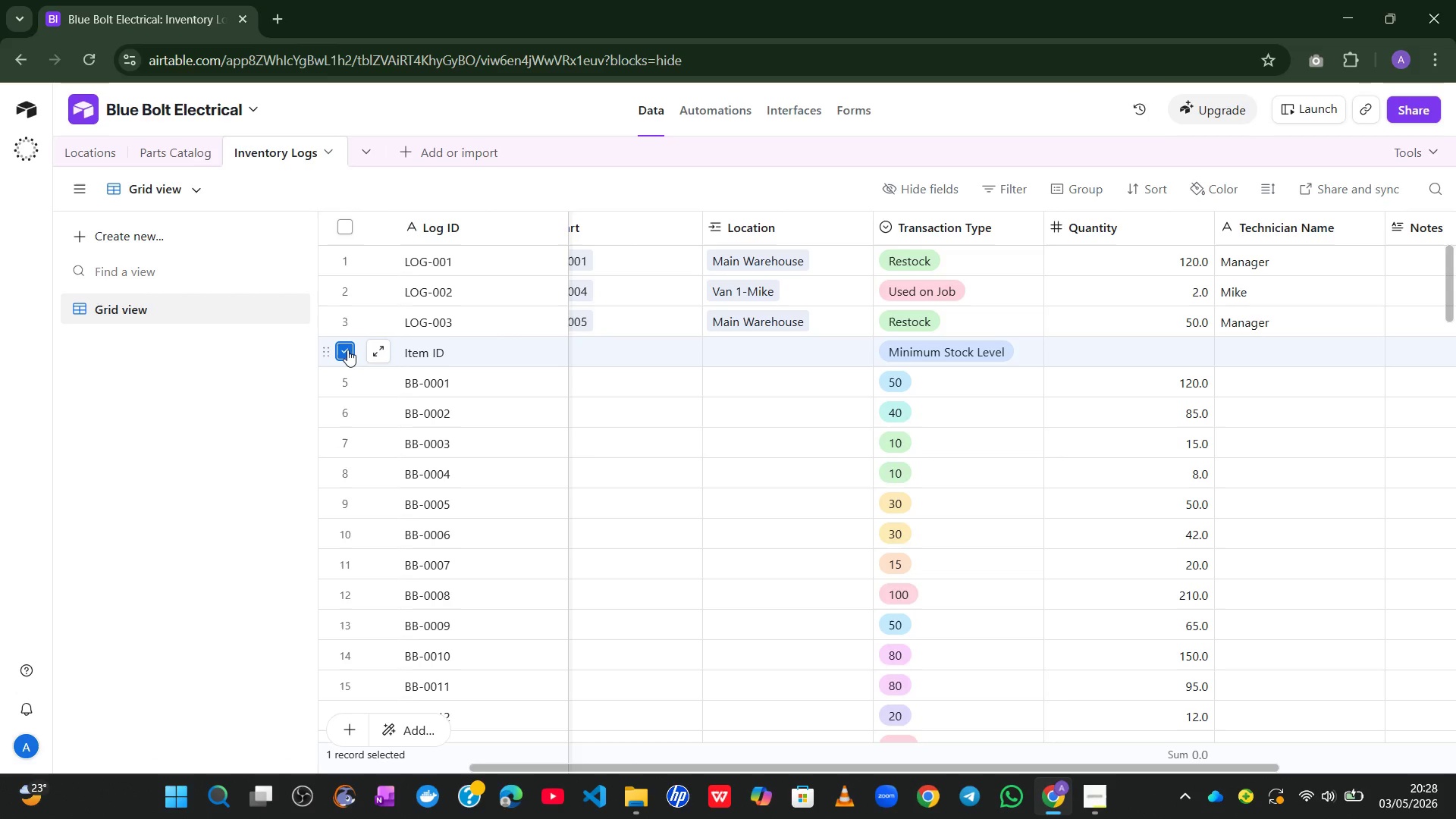 
hold_key(key=ShiftLeft, duration=4.09)
left_click([344, 681])
 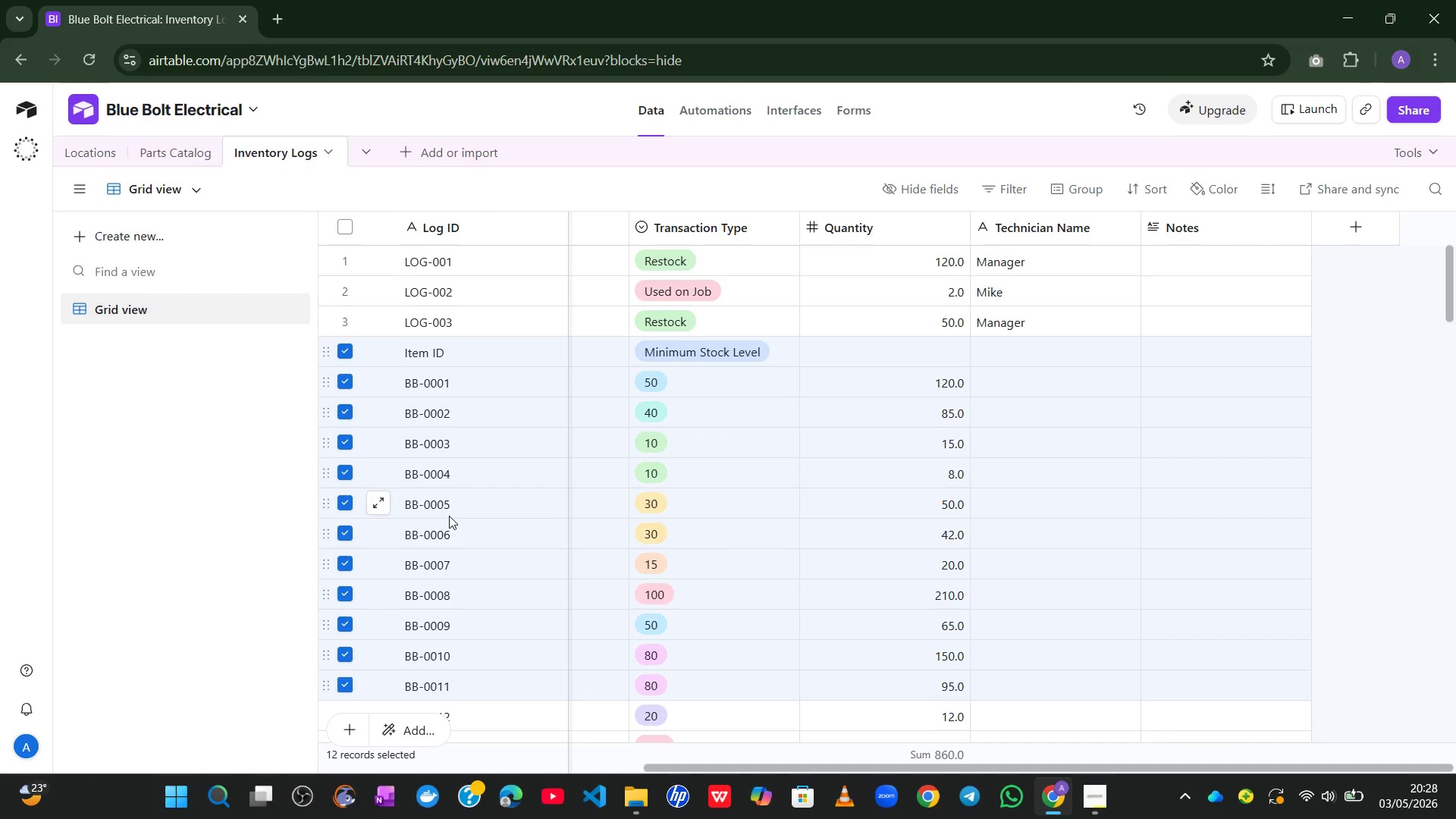 
left_click([449, 516])
 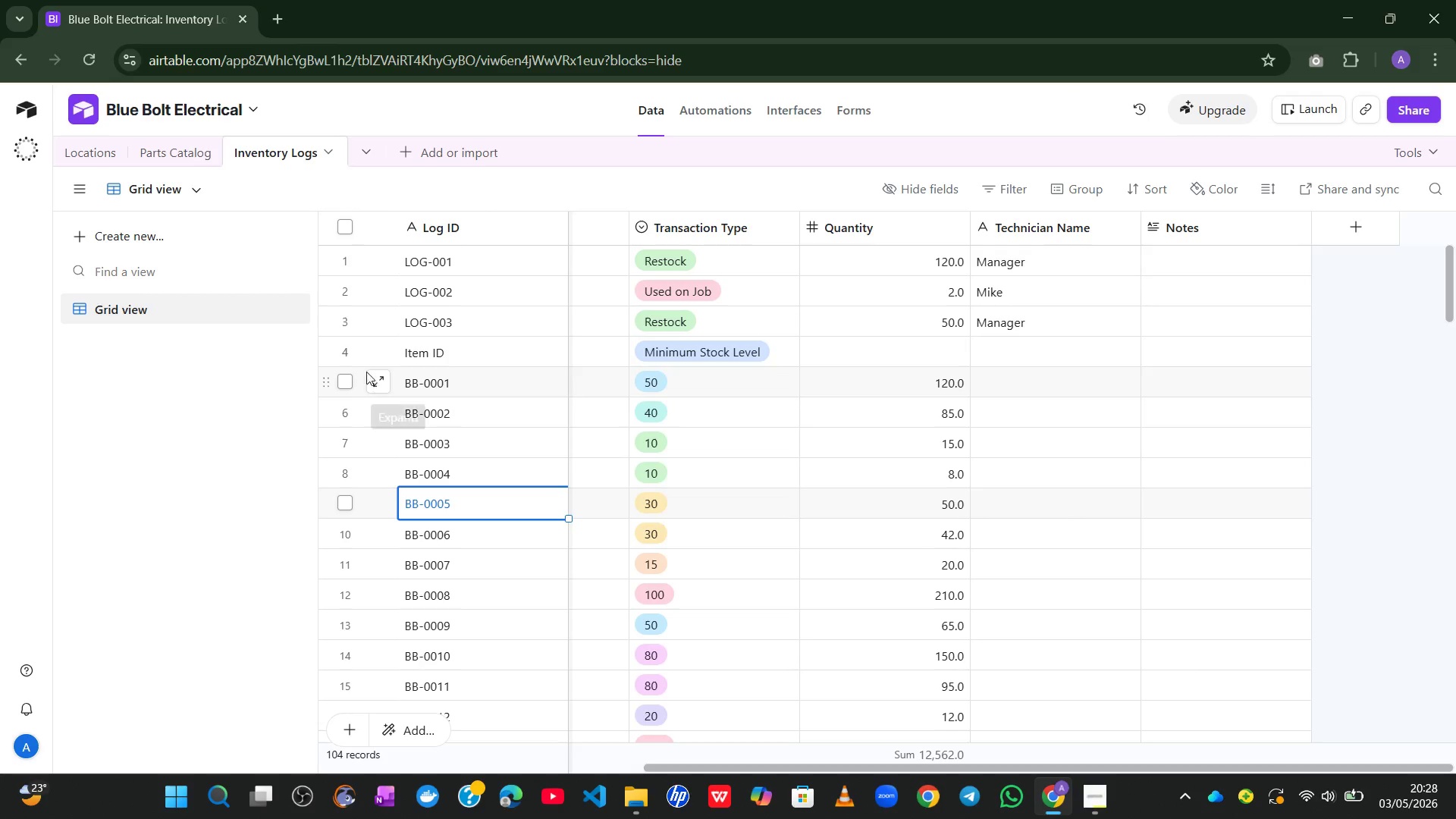 
left_click([343, 349])
 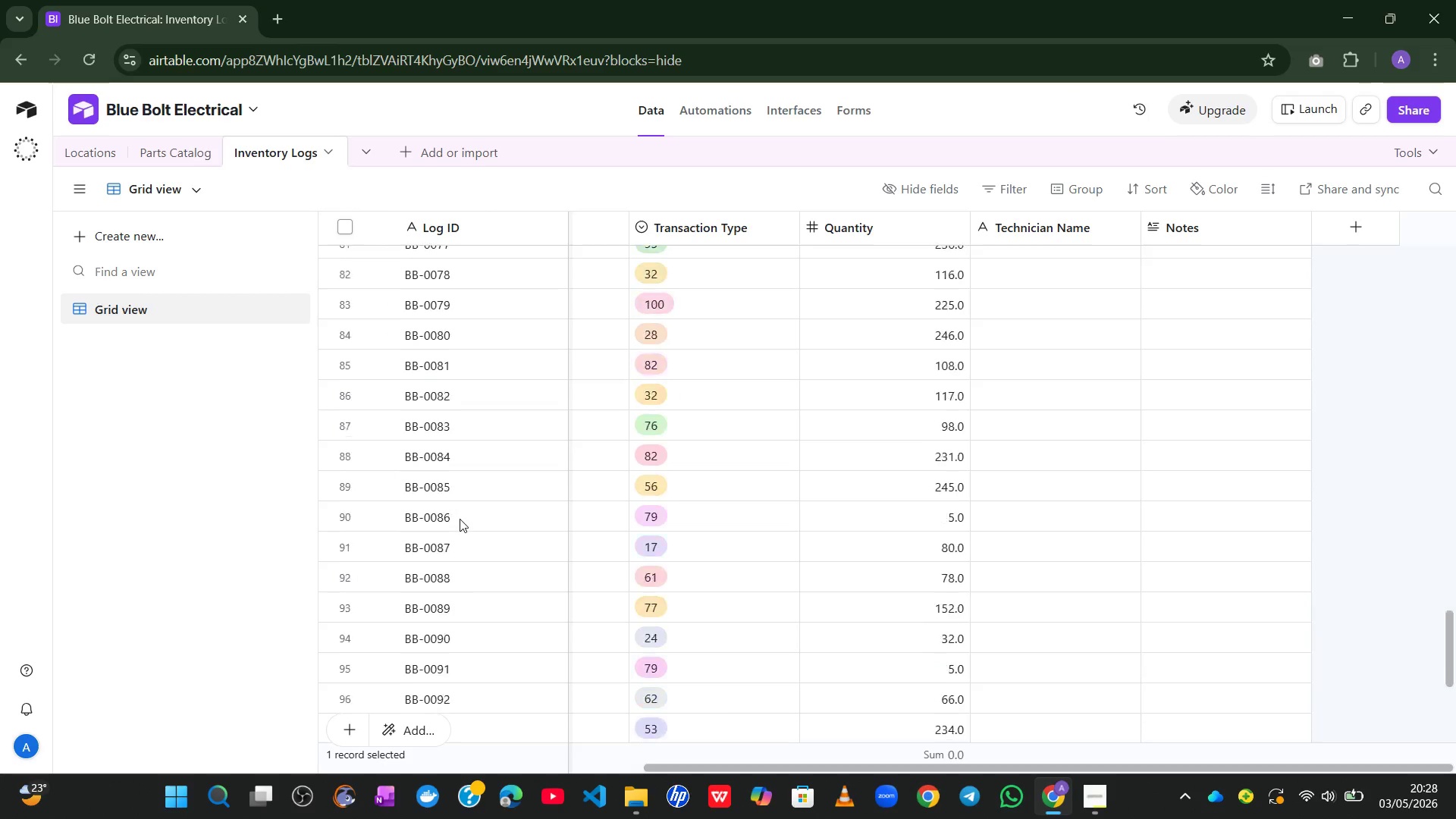 
hold_key(key=ShiftLeft, duration=4.88)
left_click([346, 597])
 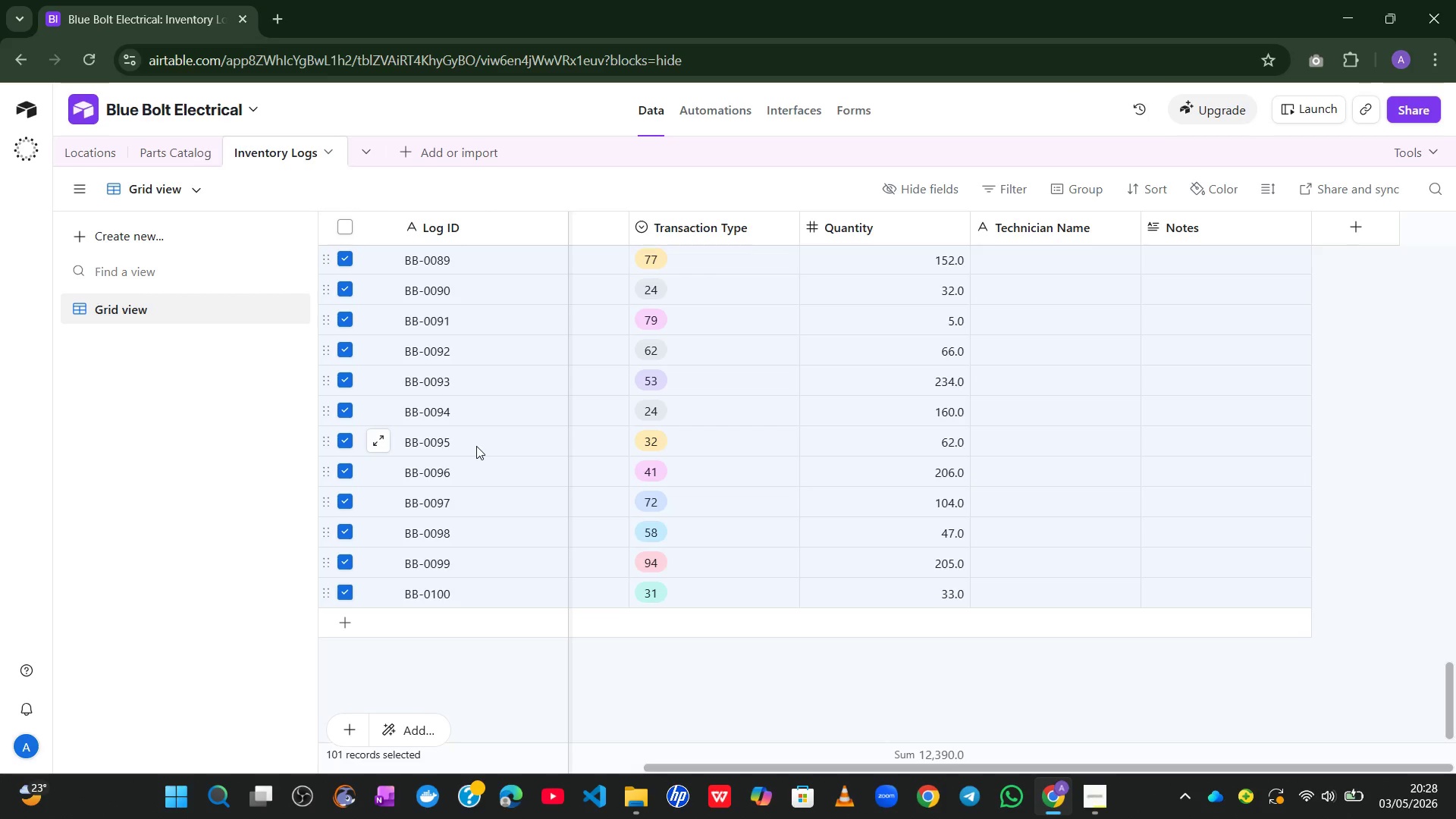 
right_click([476, 446])
 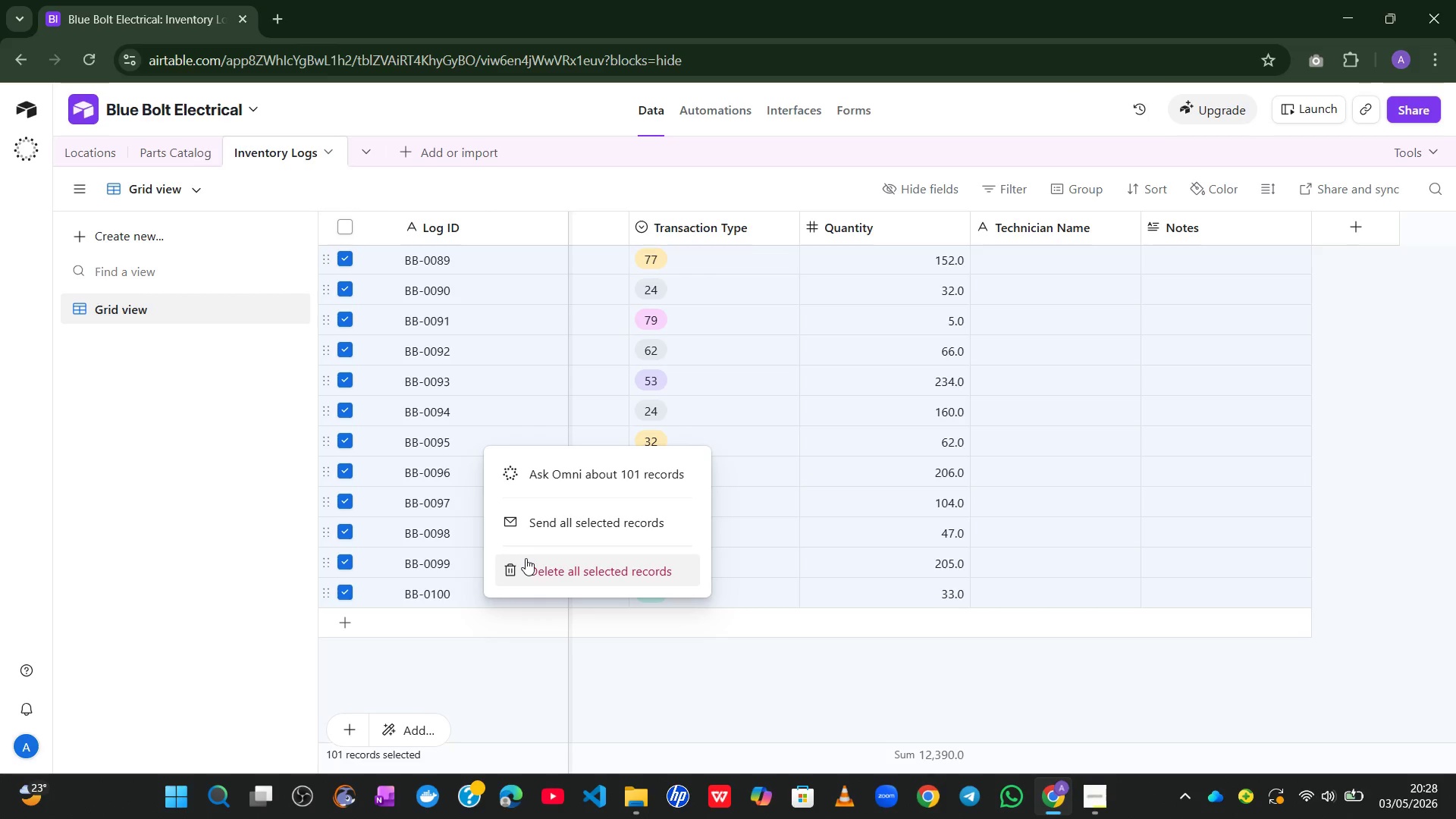 
left_click([526, 560])
 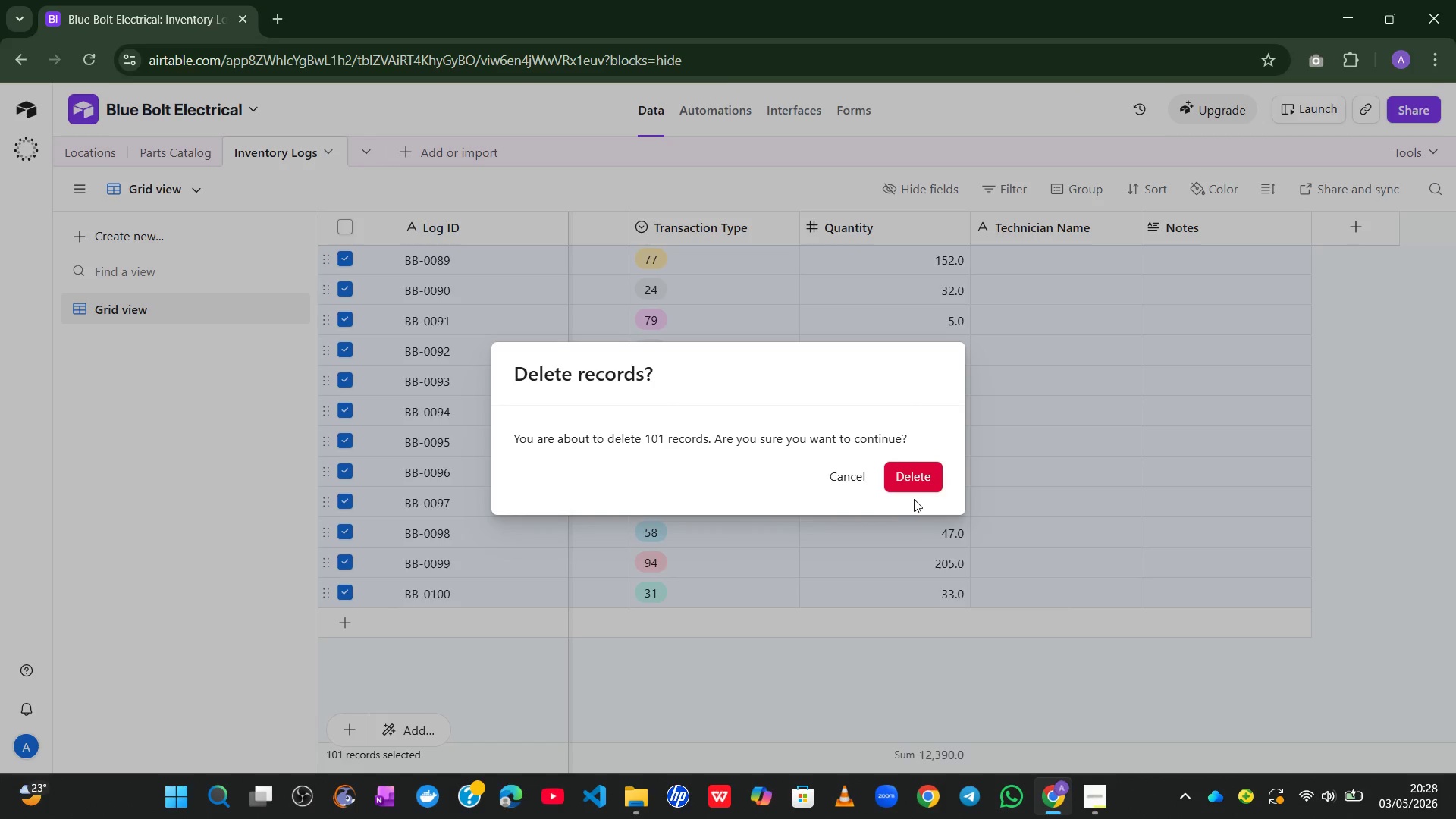 
left_click([914, 485])
 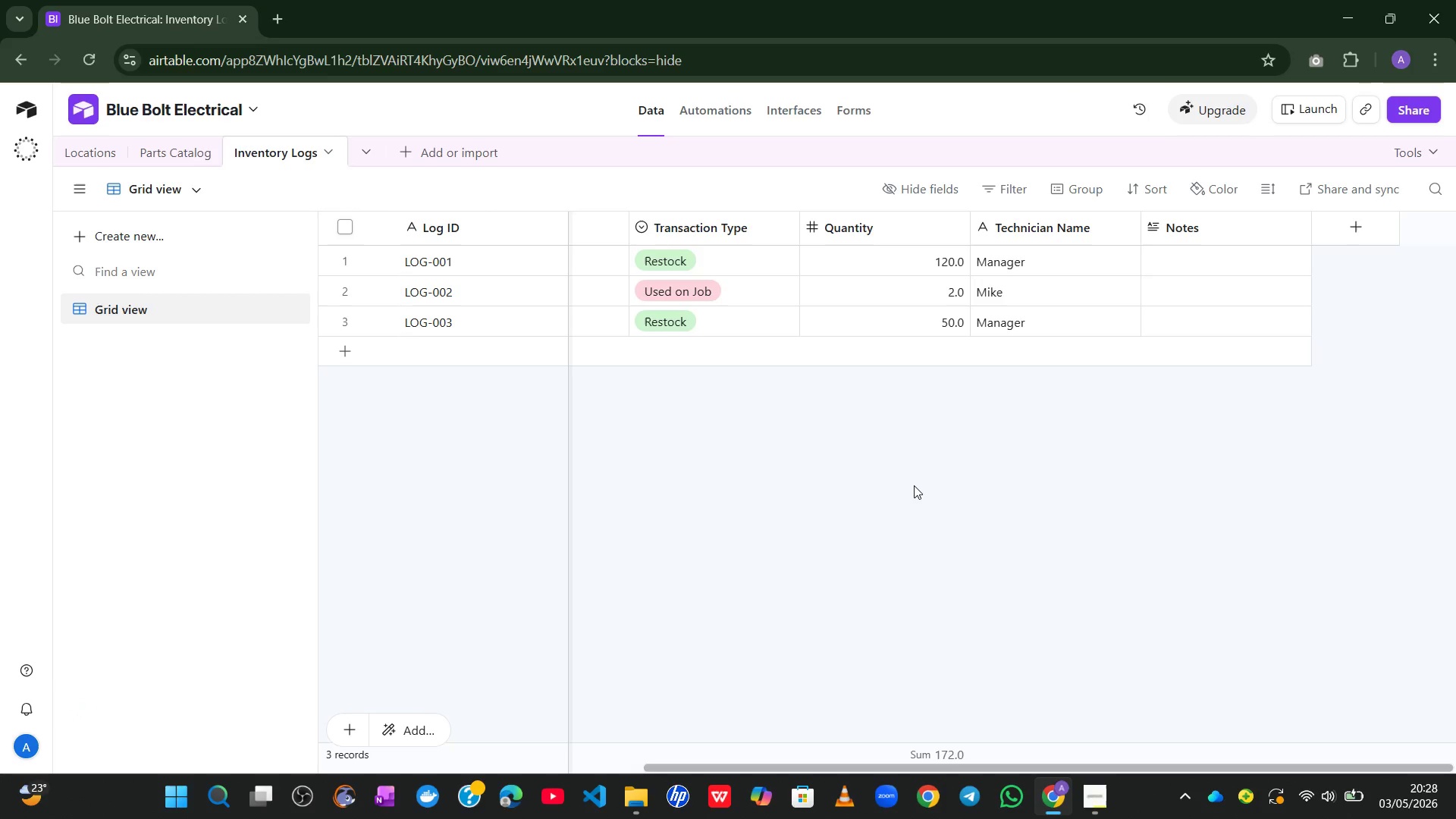 
wait(18.64)
 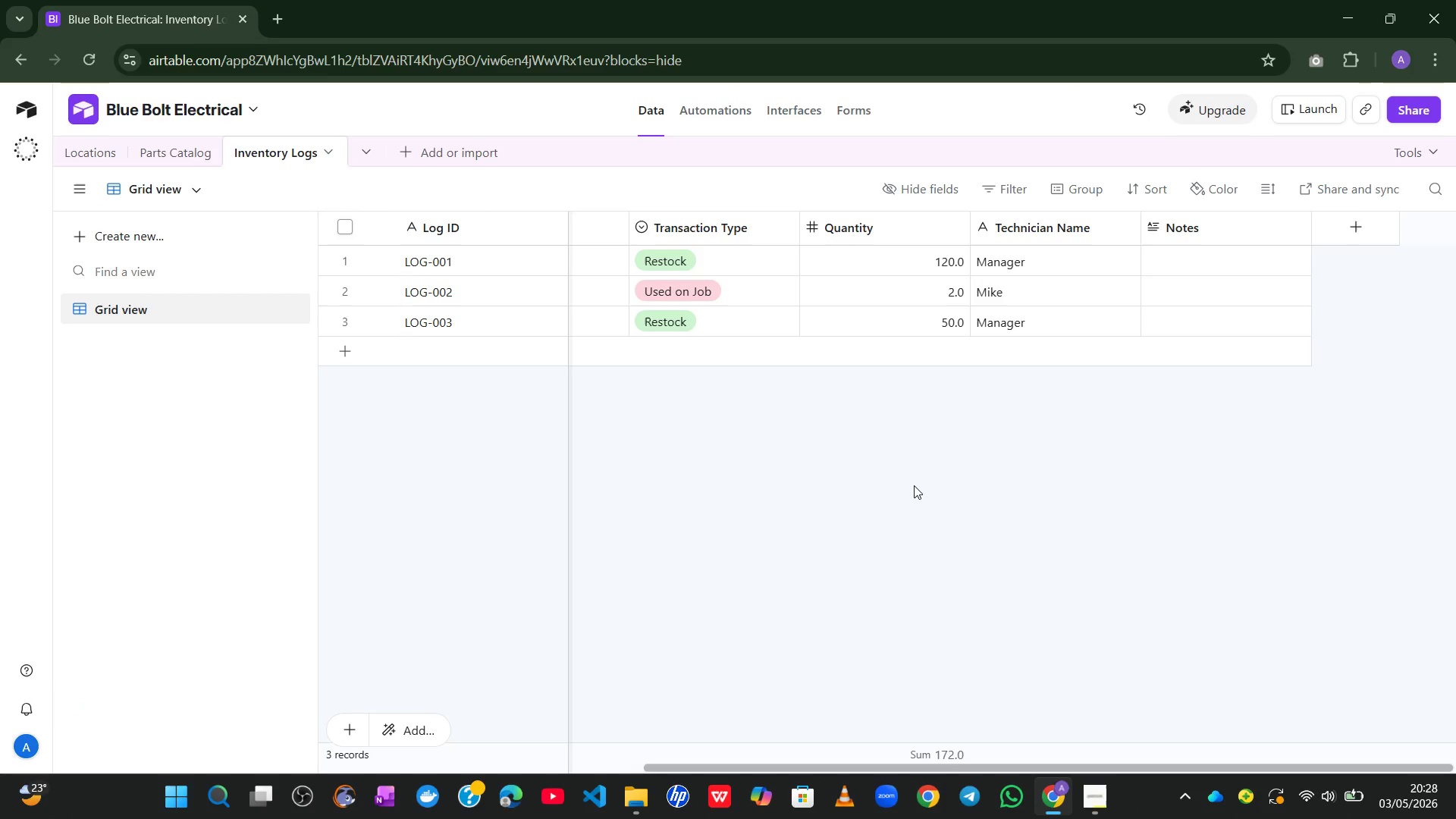 
left_click([1103, 726])